 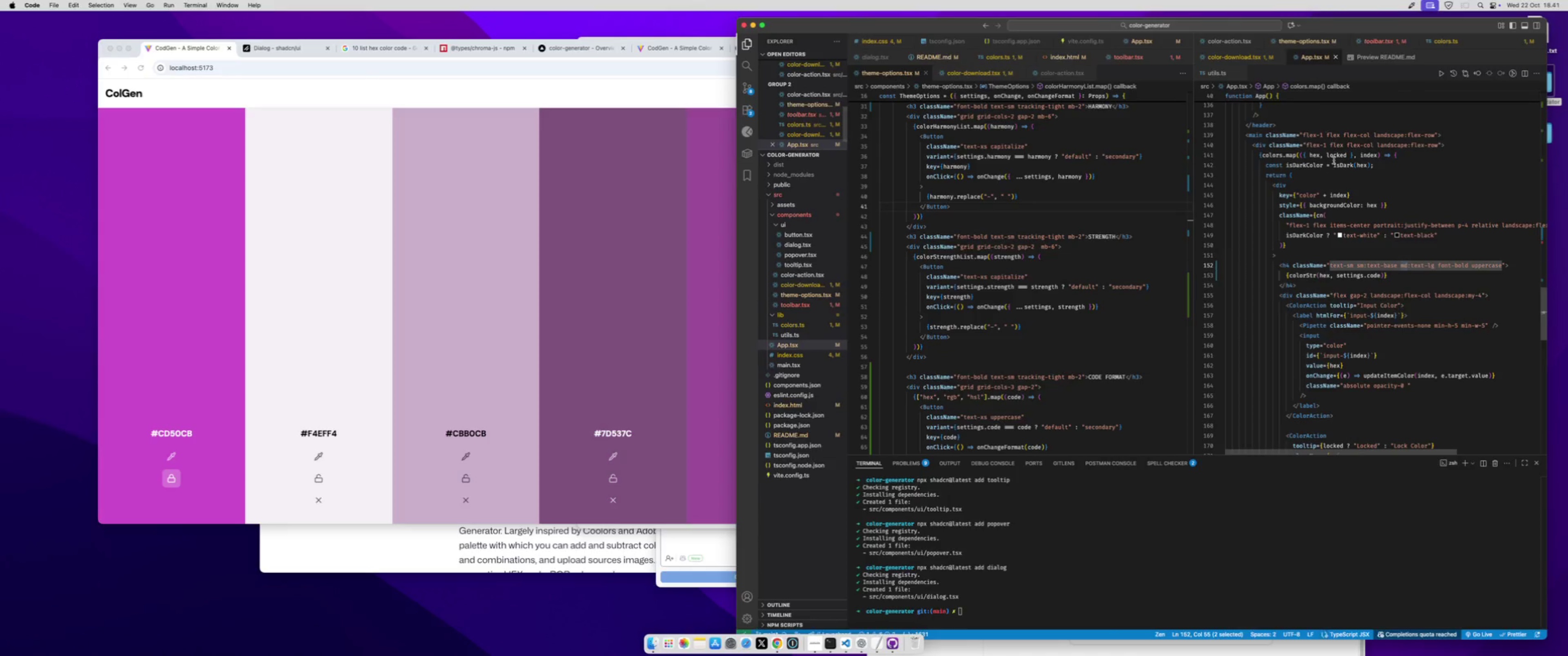 
left_click([1371, 43])
 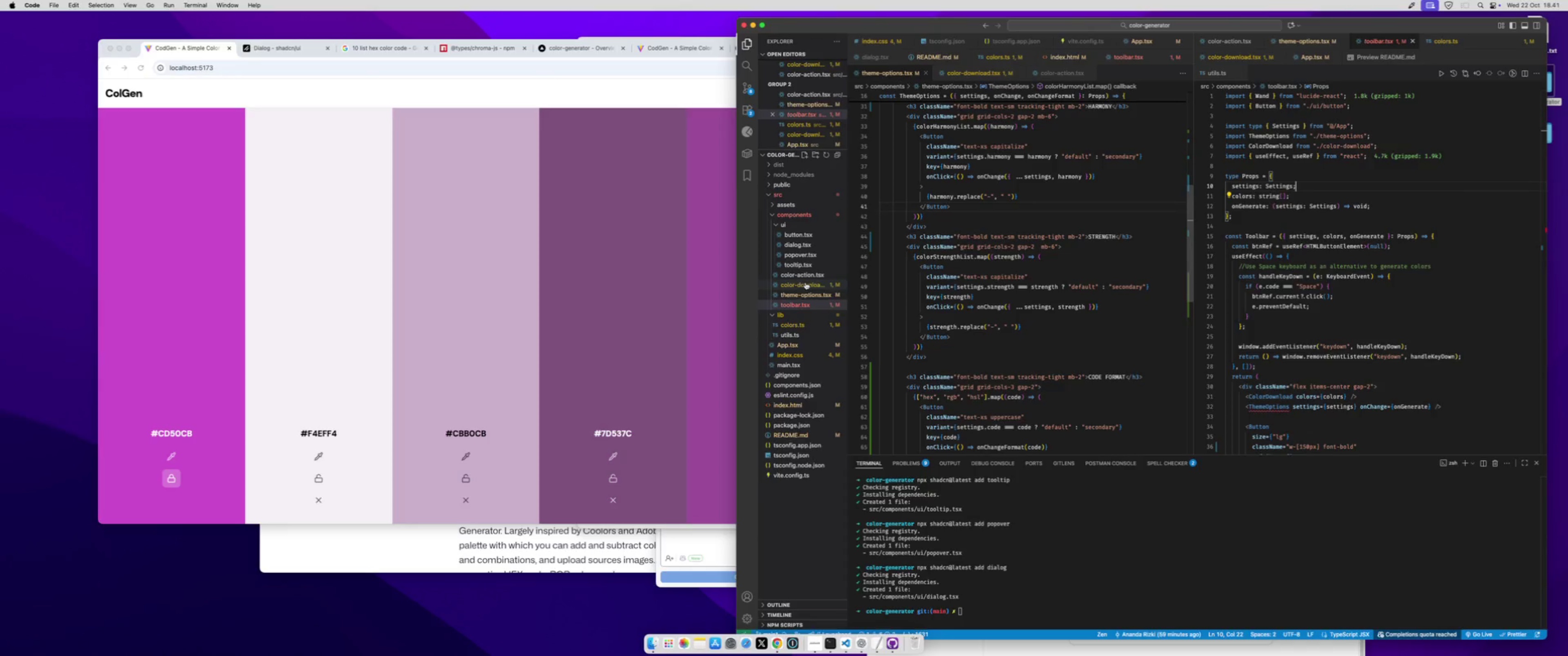 
left_click([800, 298])
 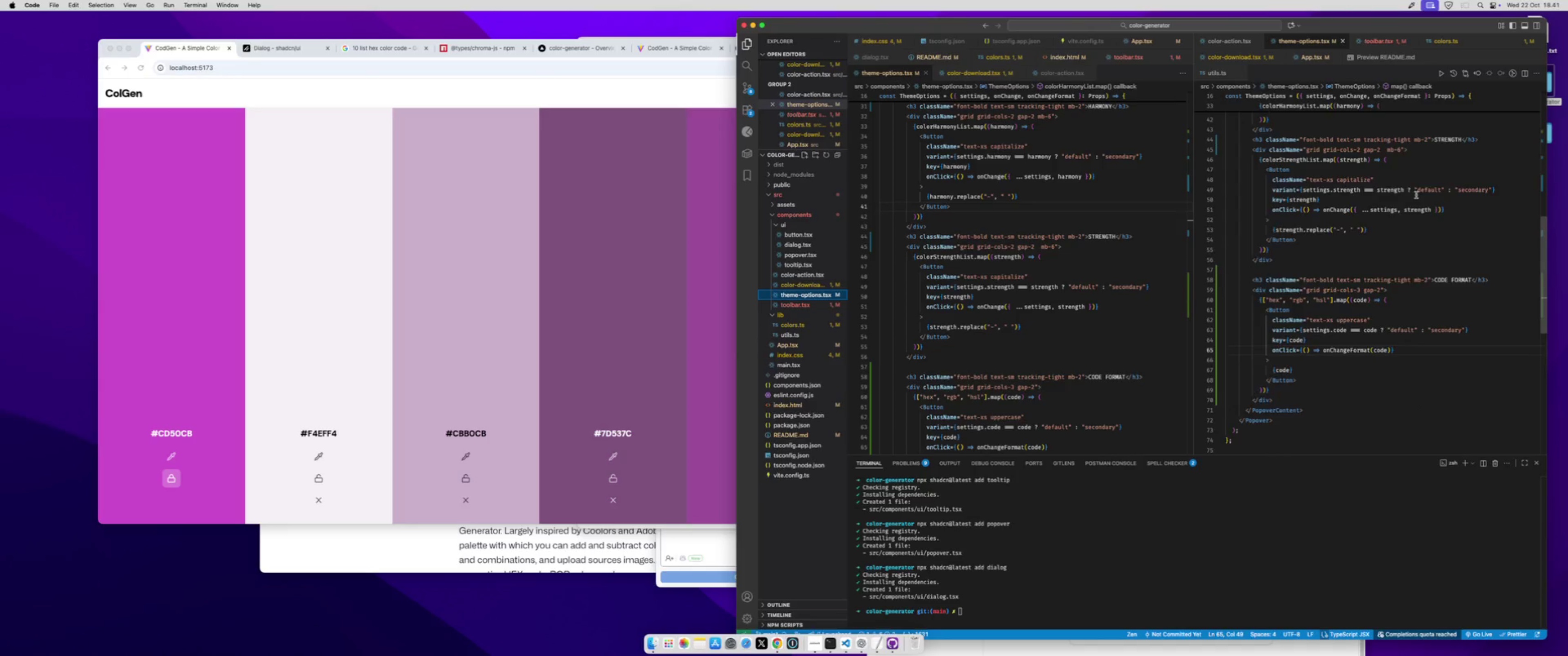 
scroll: coordinate [1417, 197], scroll_direction: up, amount: 148.0
 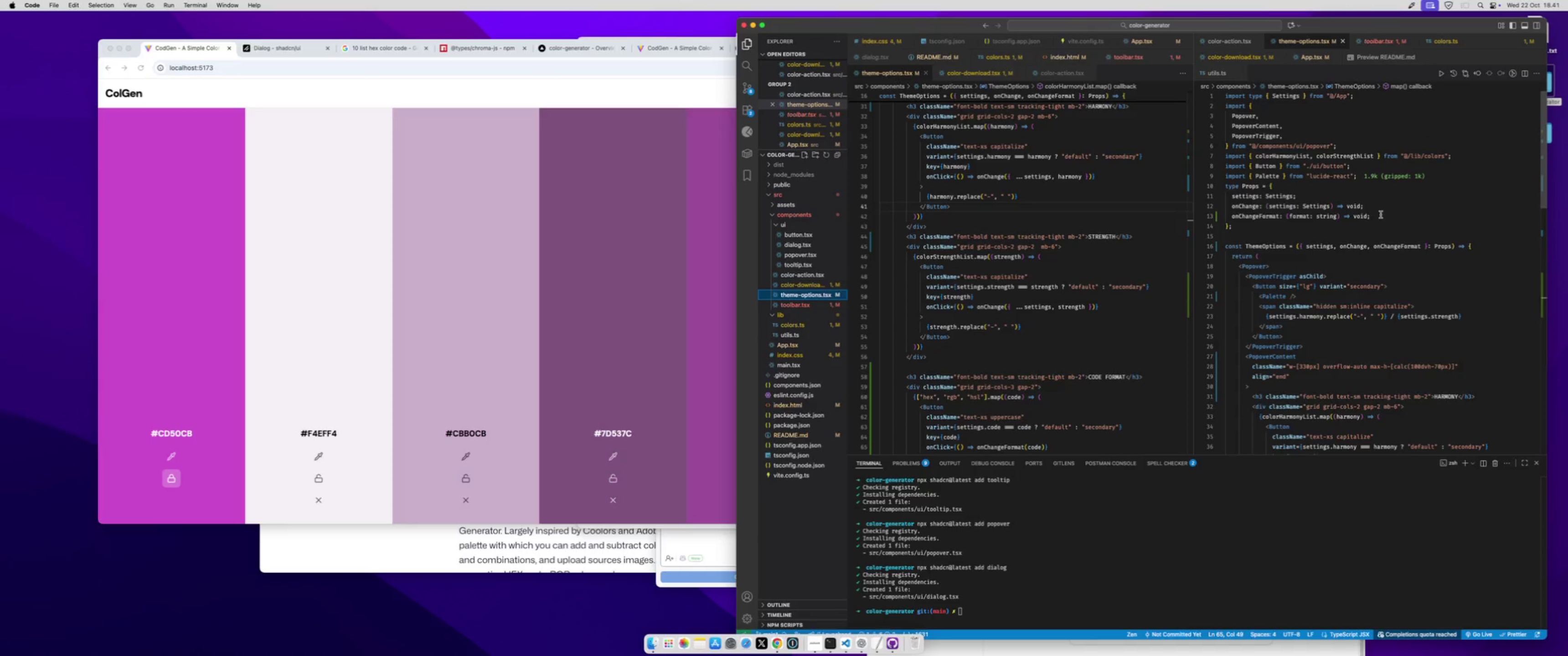 
left_click_drag(start_coordinate=[1381, 215], to_coordinate=[1217, 218])
 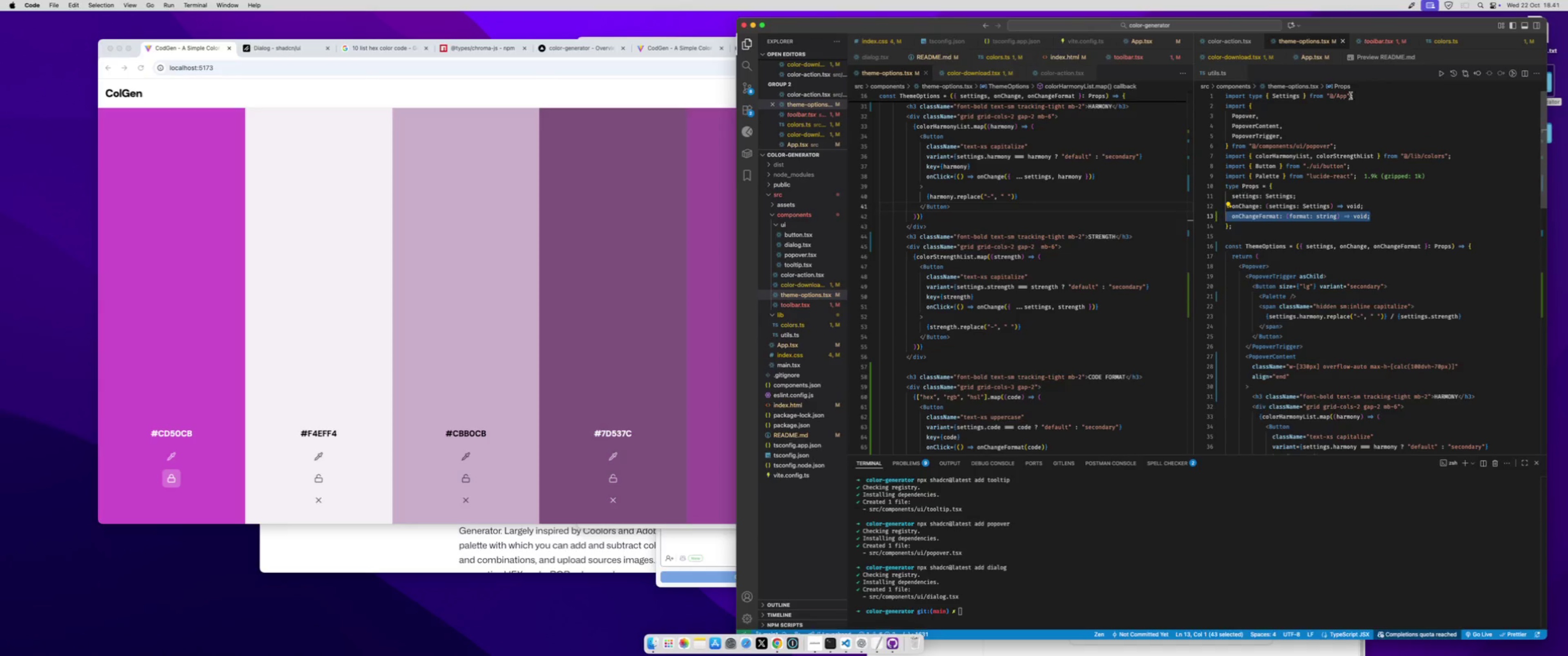 
key(Meta+CommandLeft)
 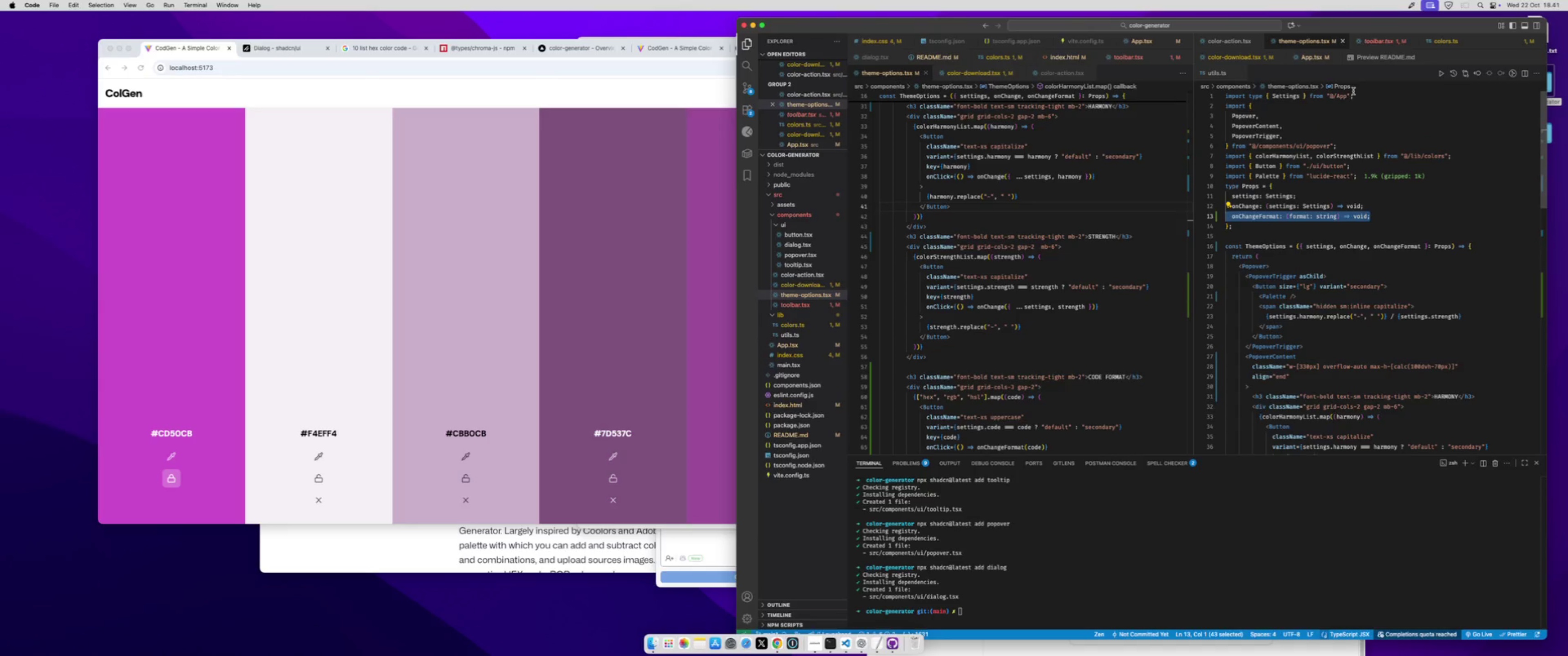 
key(Meta+C)
 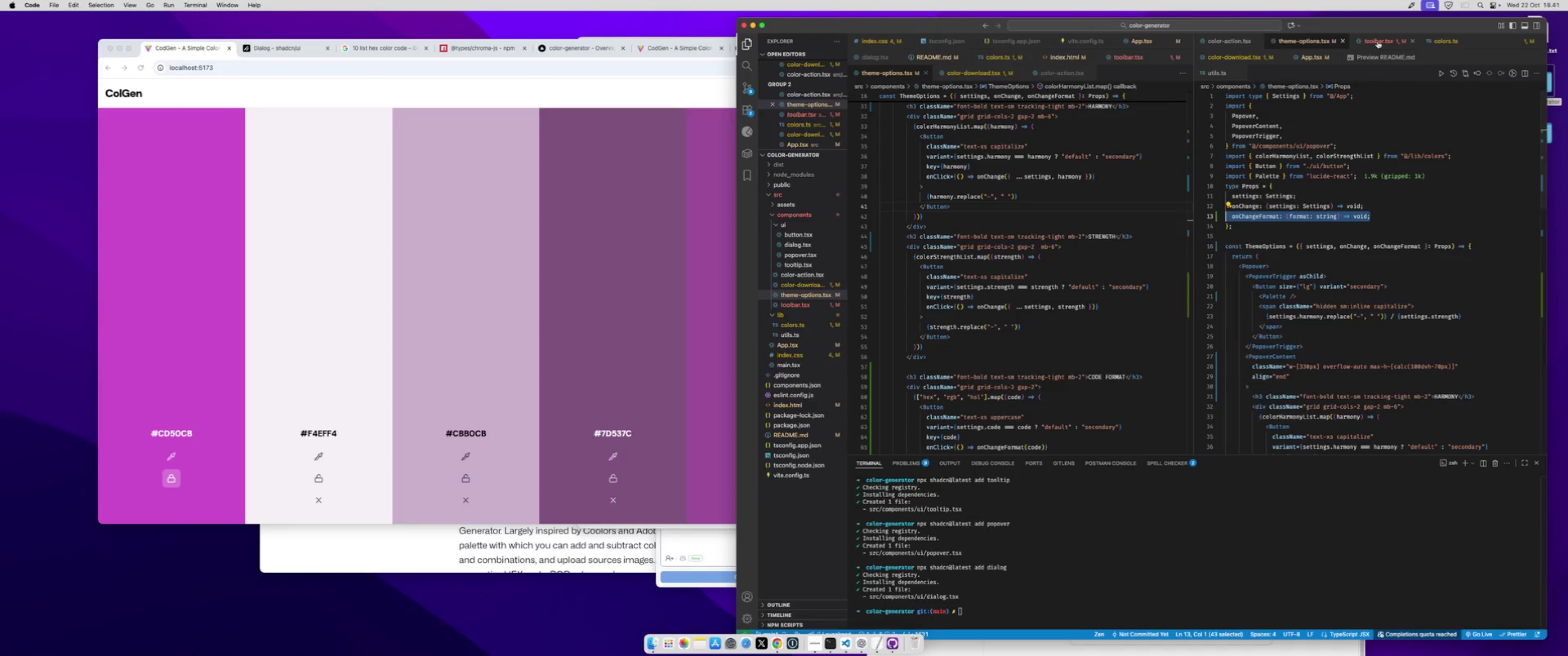 
left_click([1377, 41])
 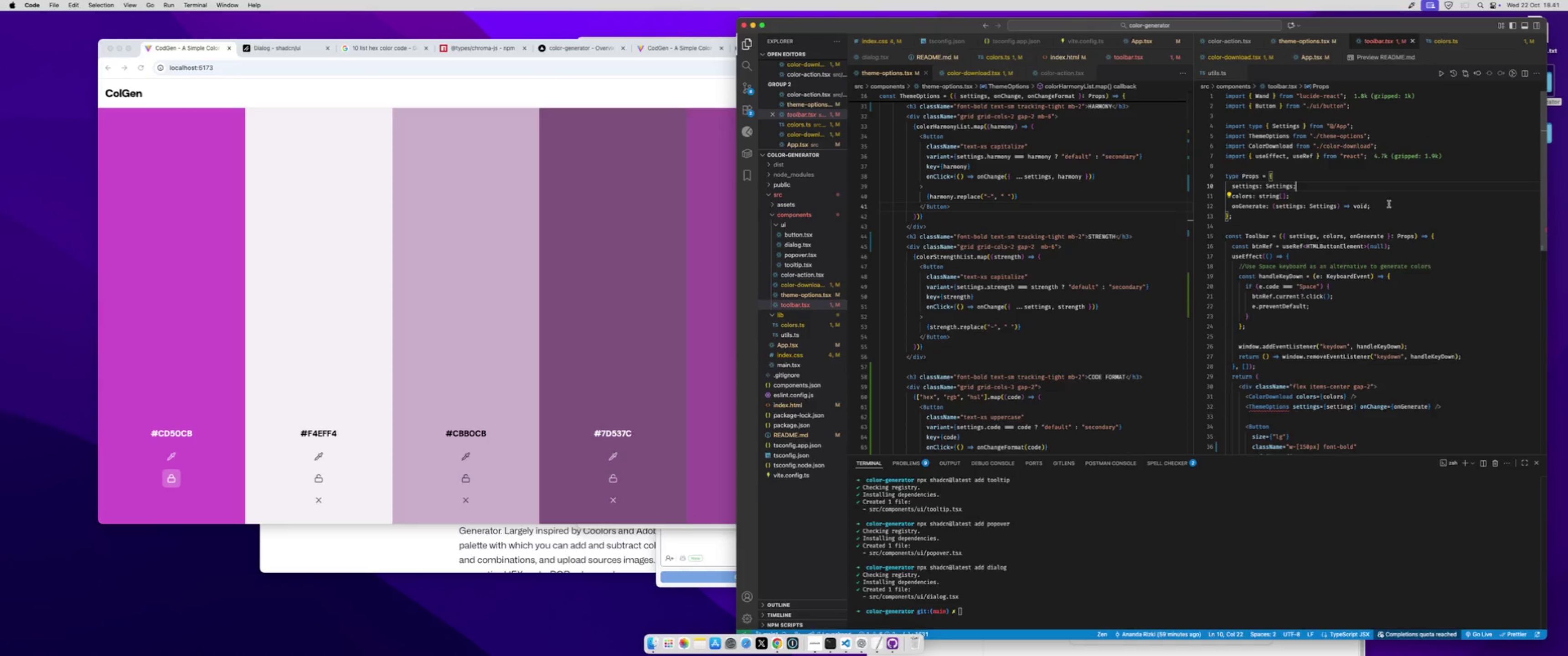 
left_click([1391, 205])
 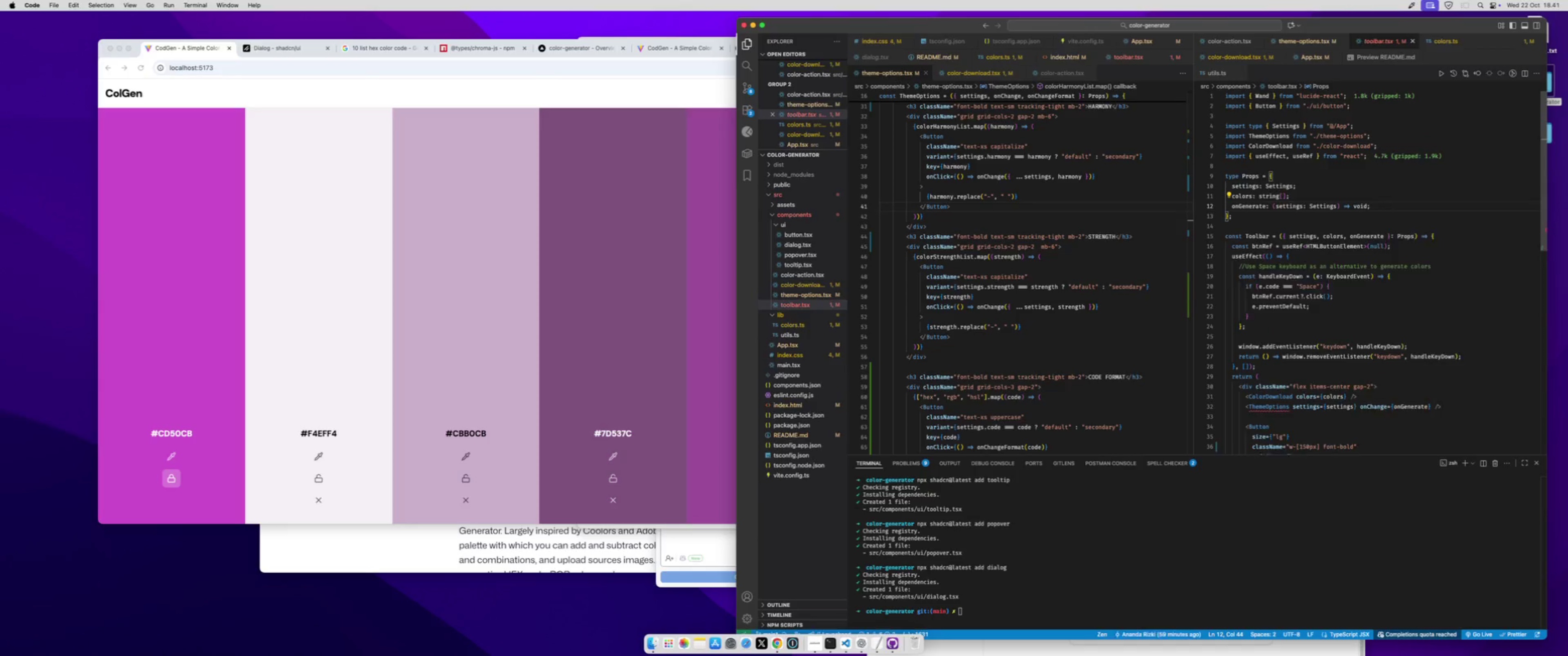 
key(Enter)
 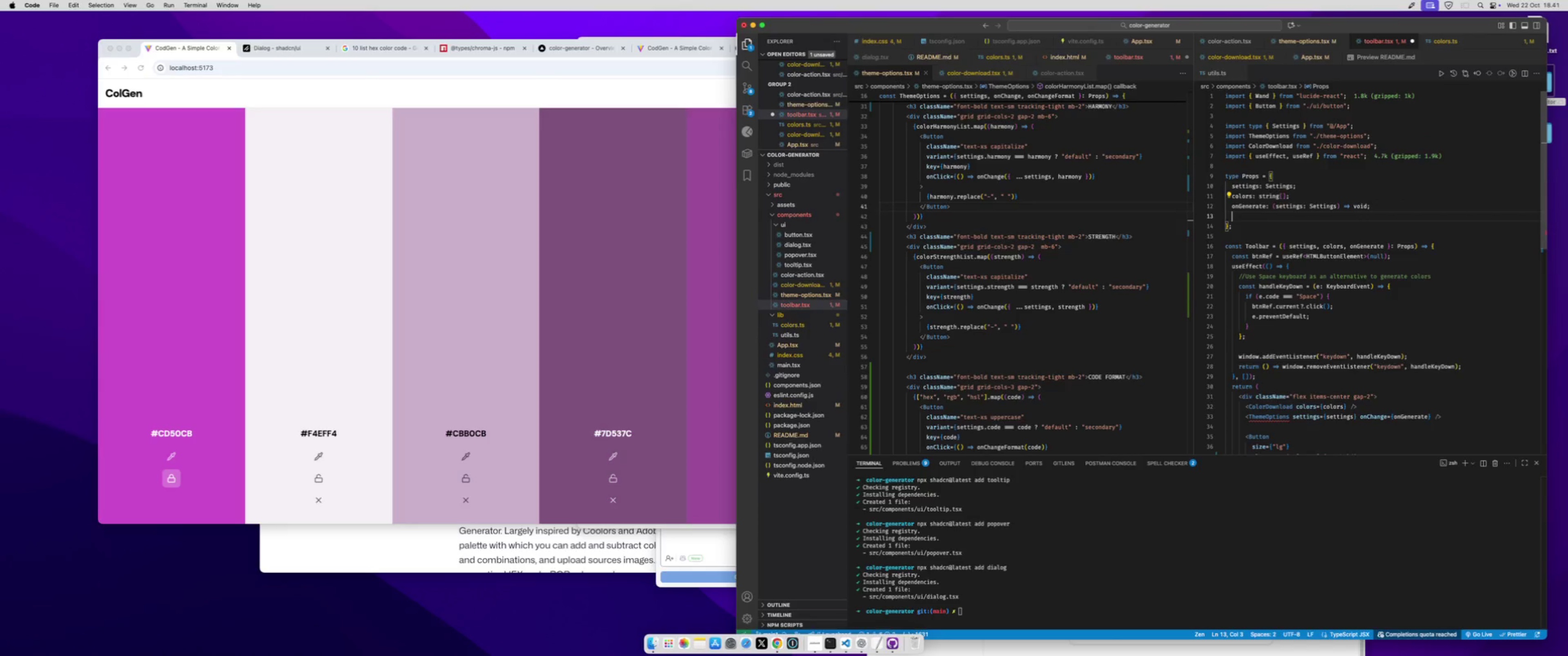 
key(Shift+ShiftRight)
 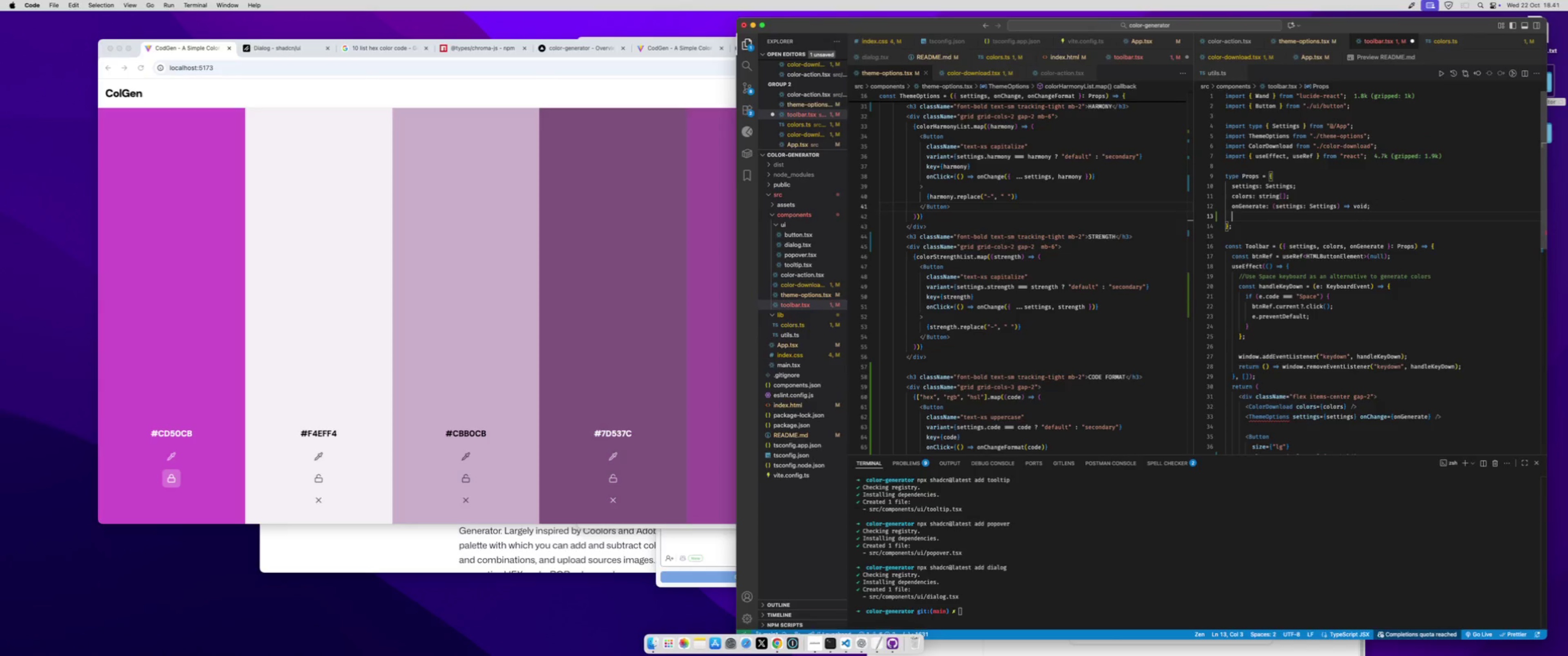 
key(Meta+CommandLeft)
 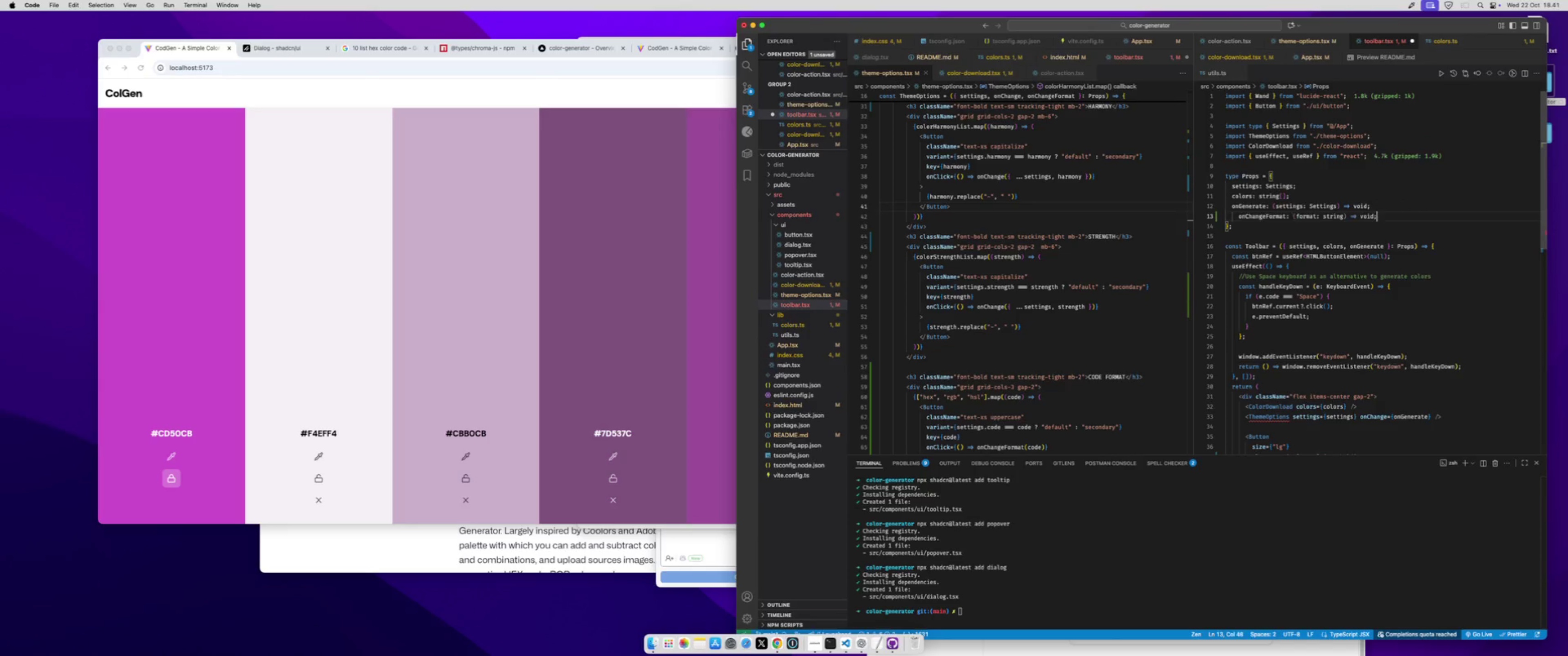 
key(Meta+V)
 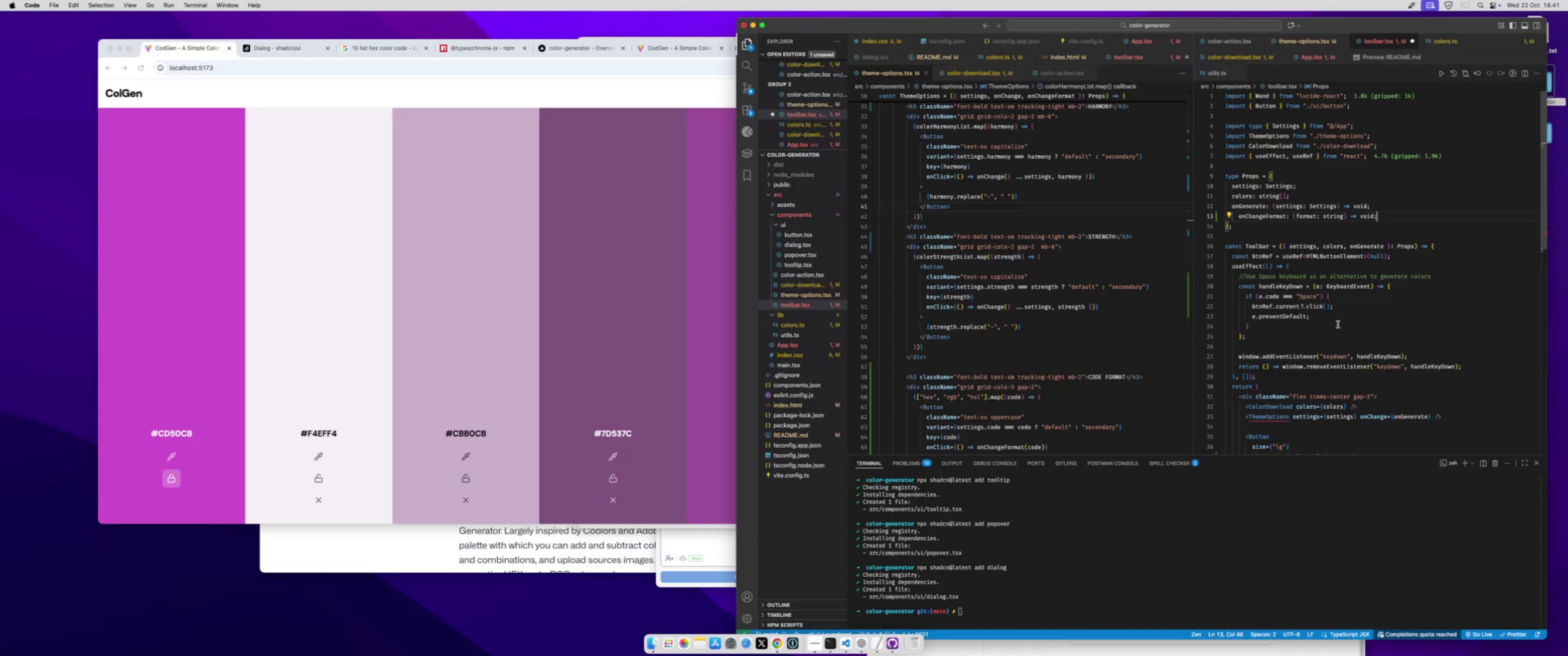 
scroll: coordinate [1335, 333], scroll_direction: down, amount: 2.0
 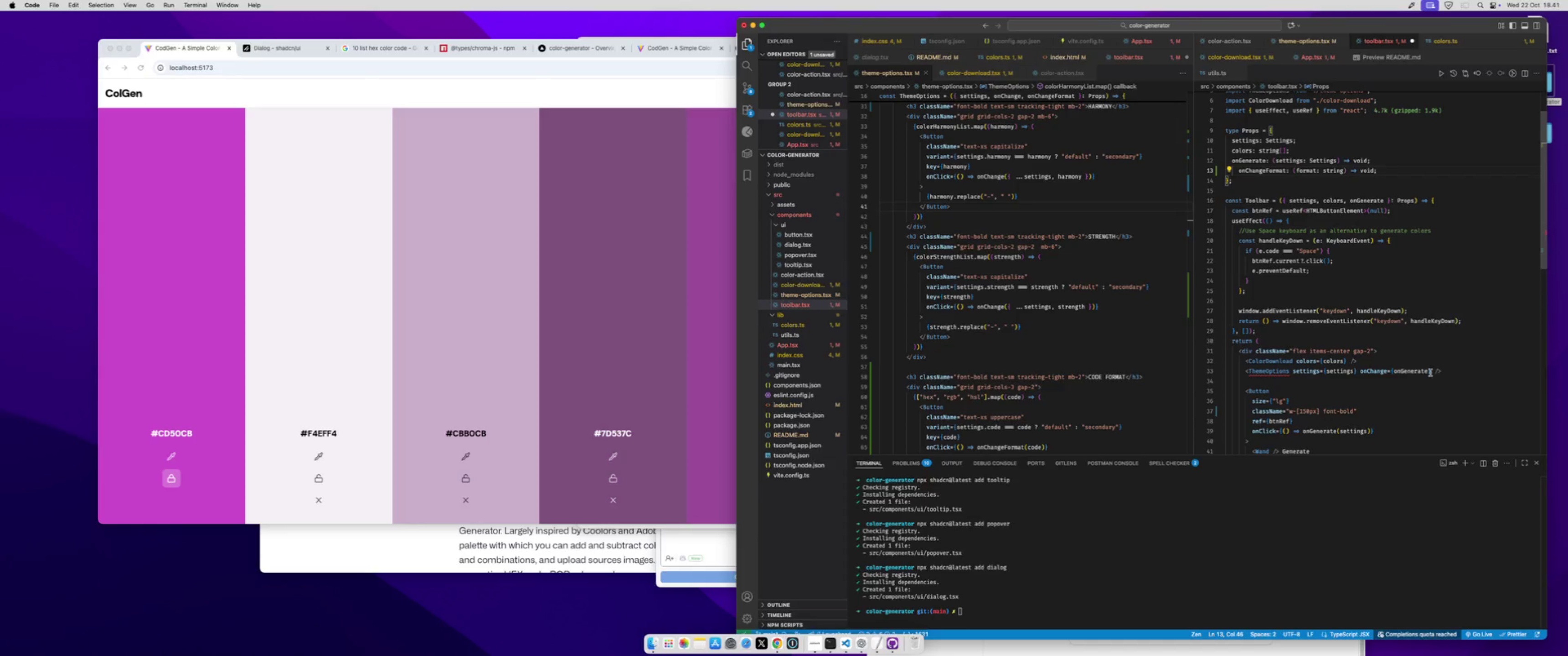 
left_click([1430, 373])
 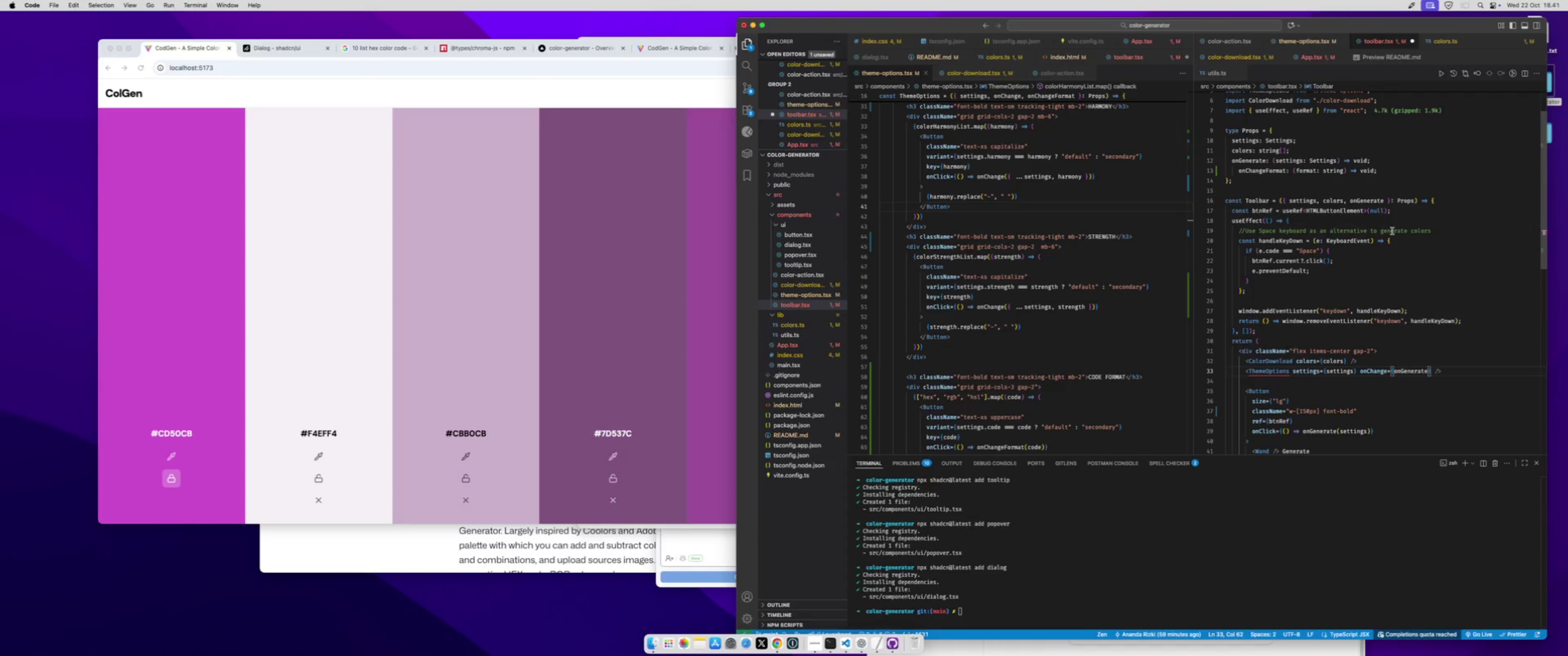 
type( onCha)
 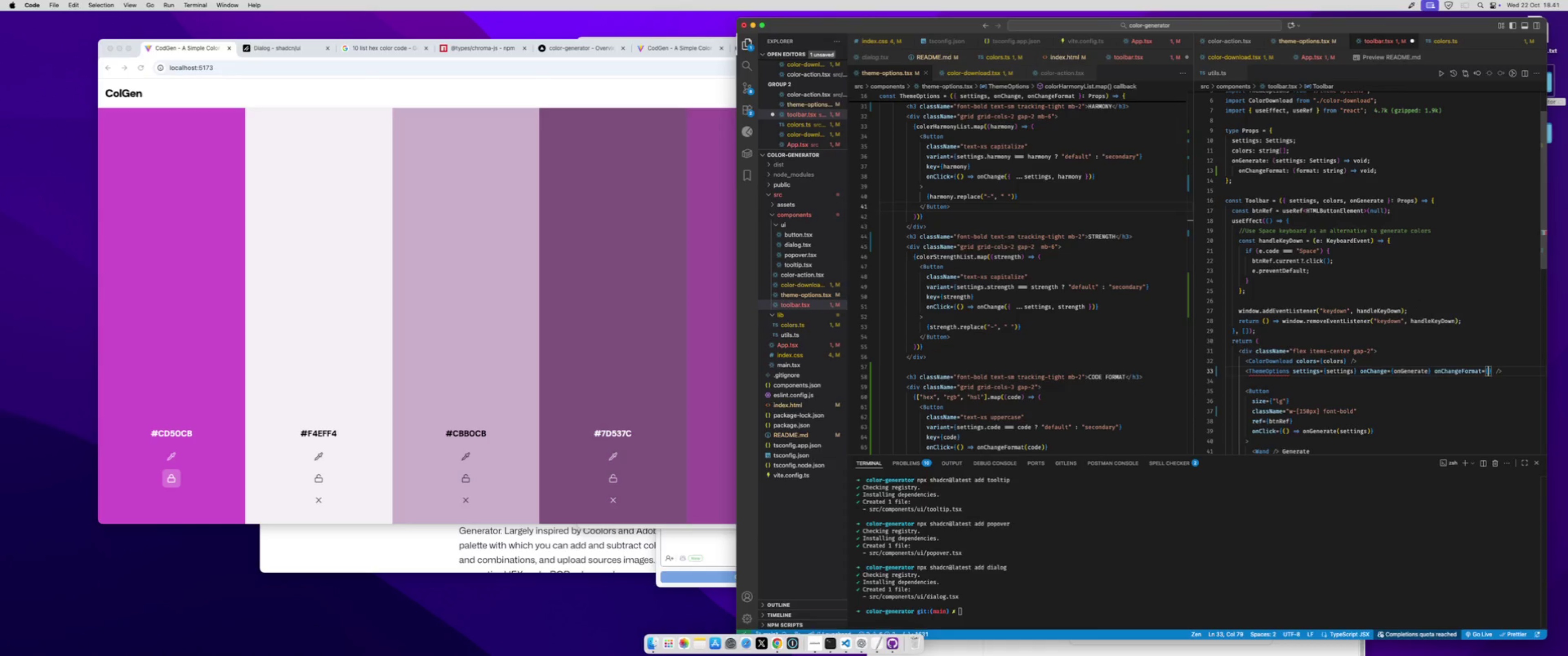 
key(Enter)
 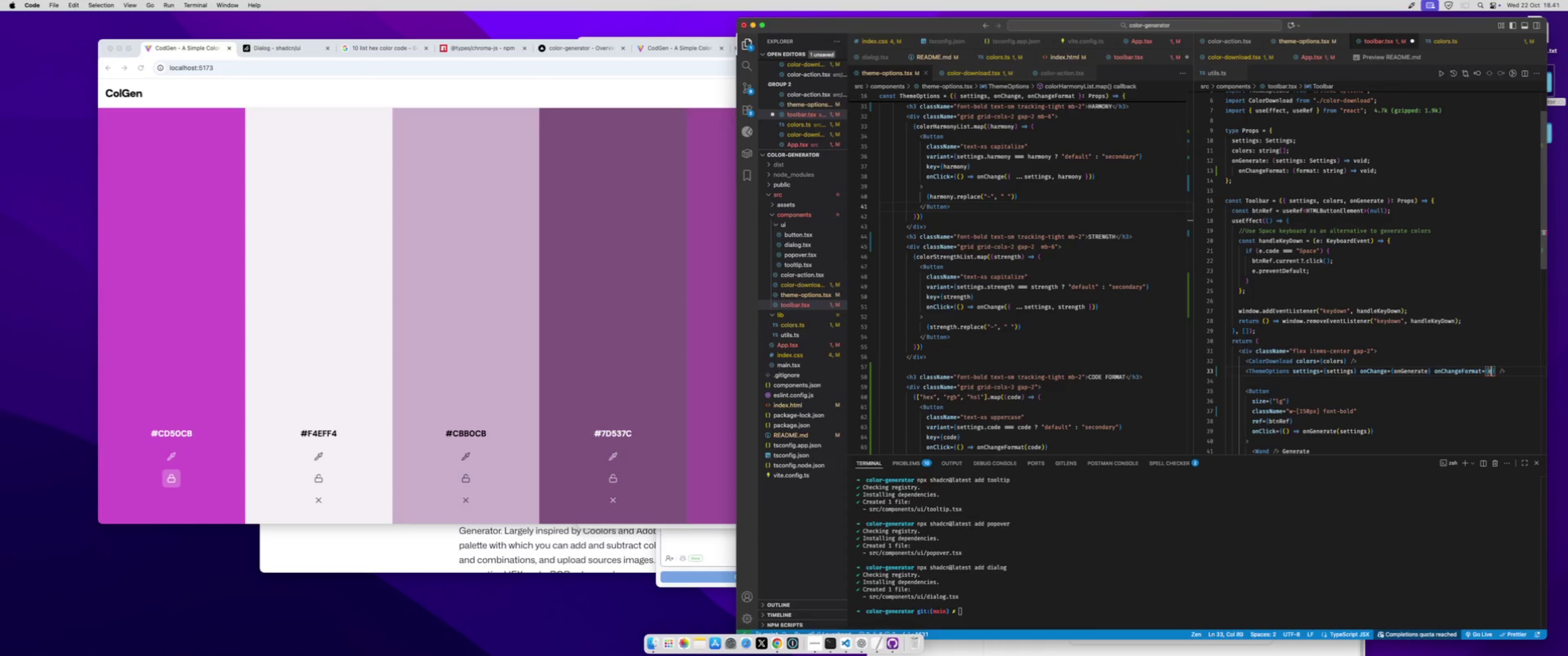 
type(onChangeFormat)
 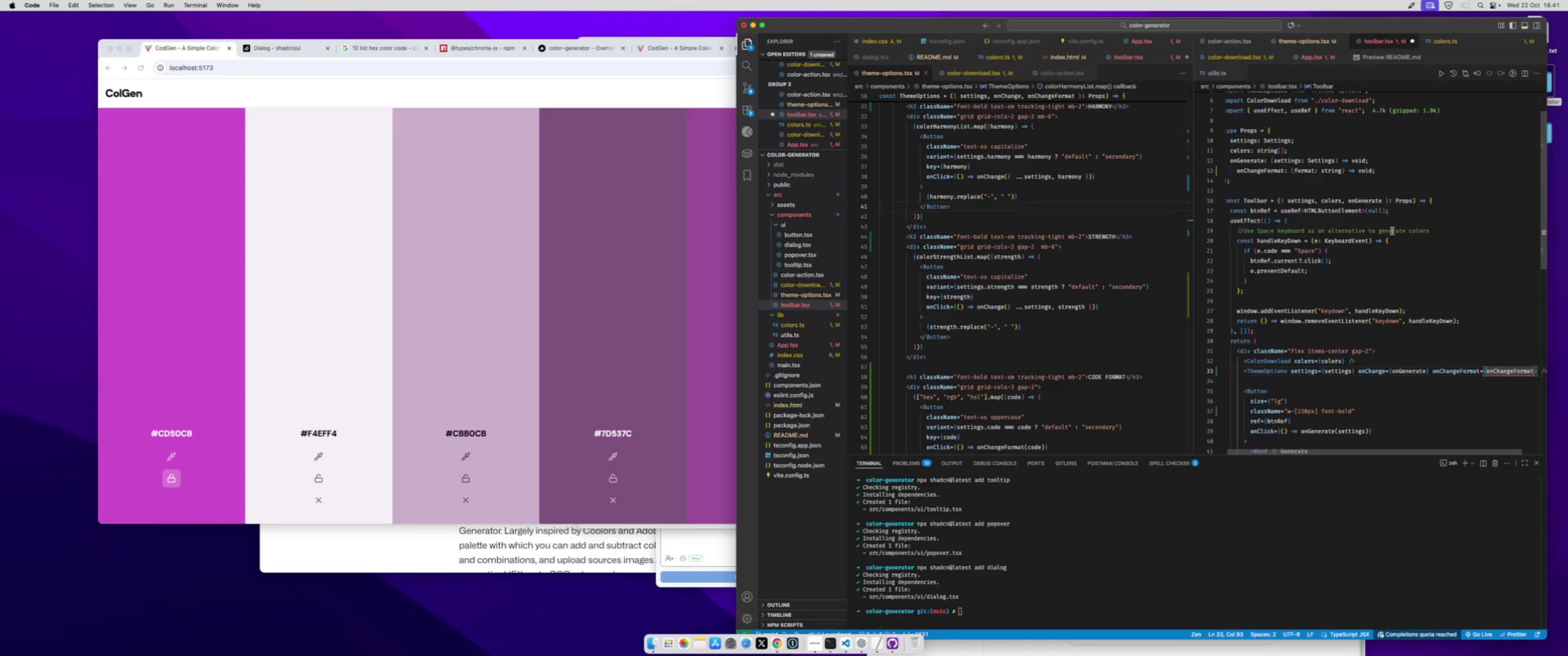 
left_click([1382, 203])
 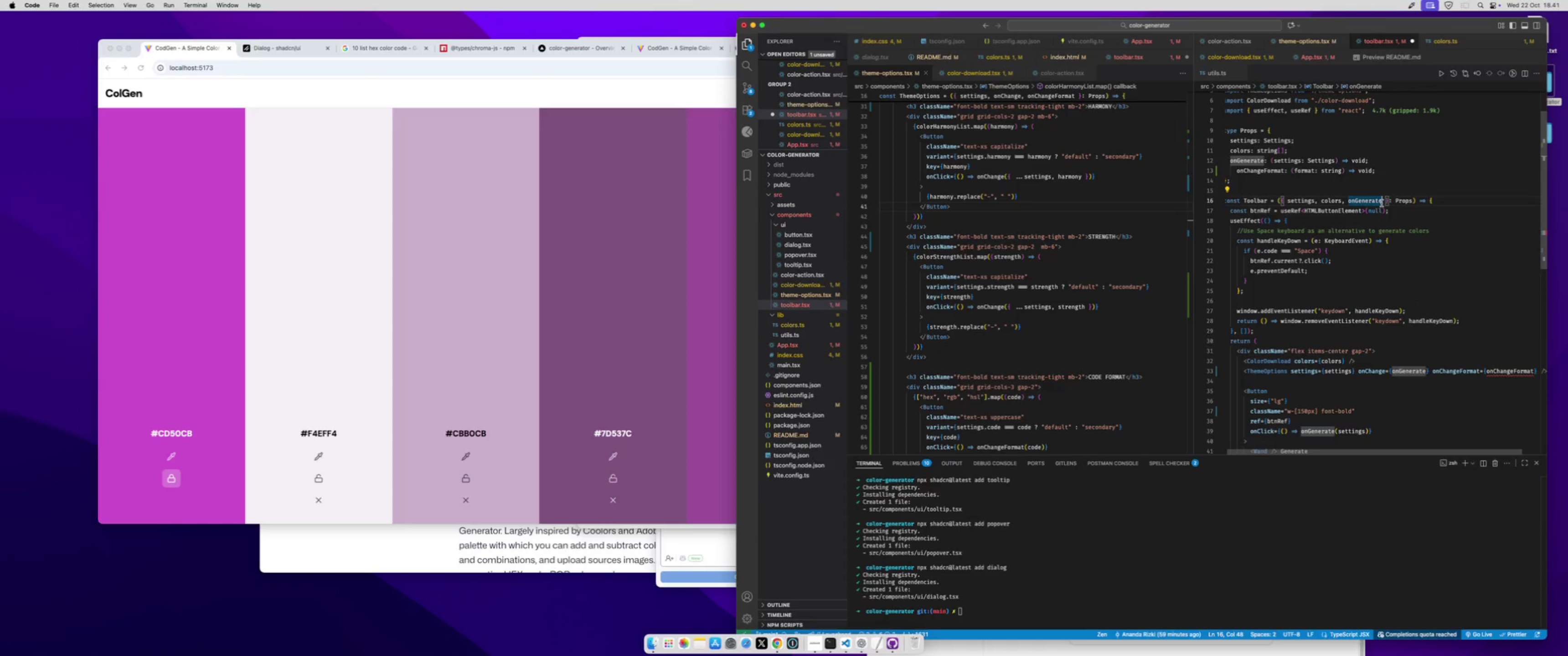 
type(, onChan)
 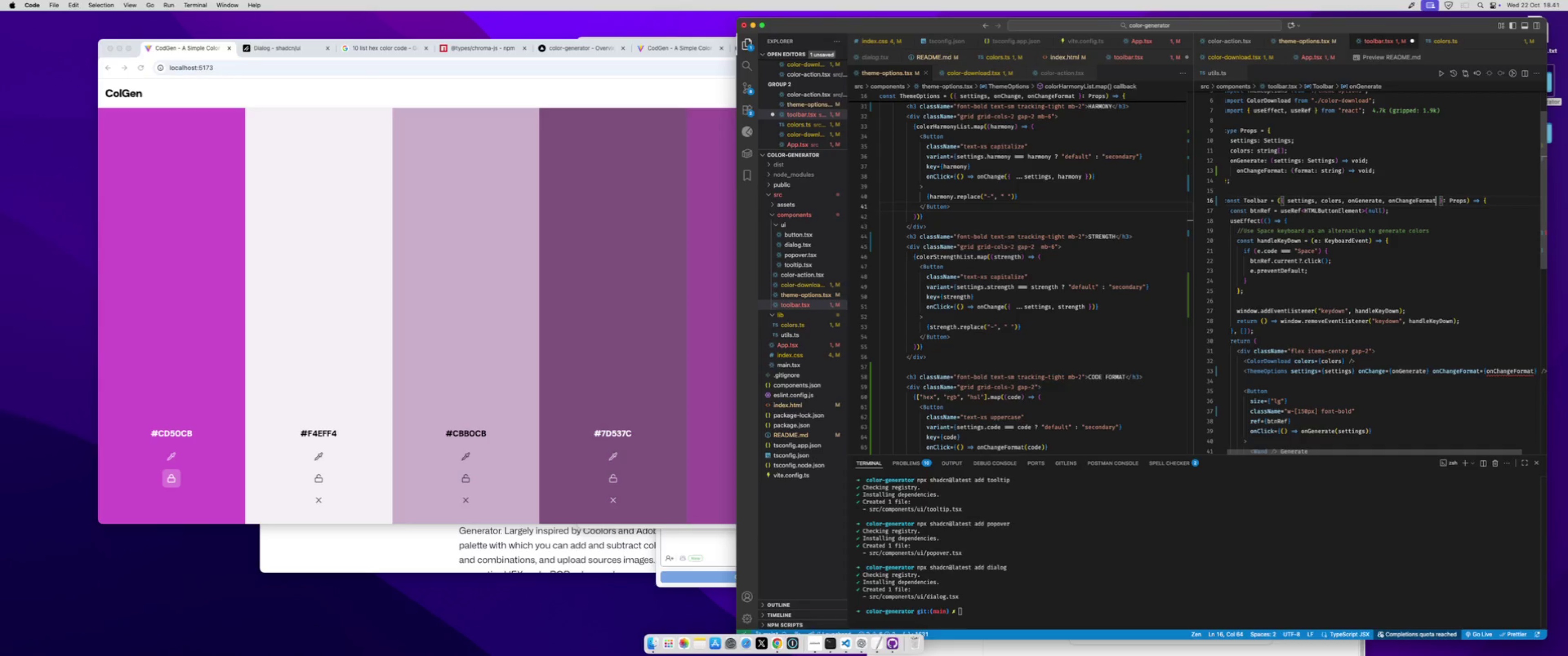 
key(Enter)
 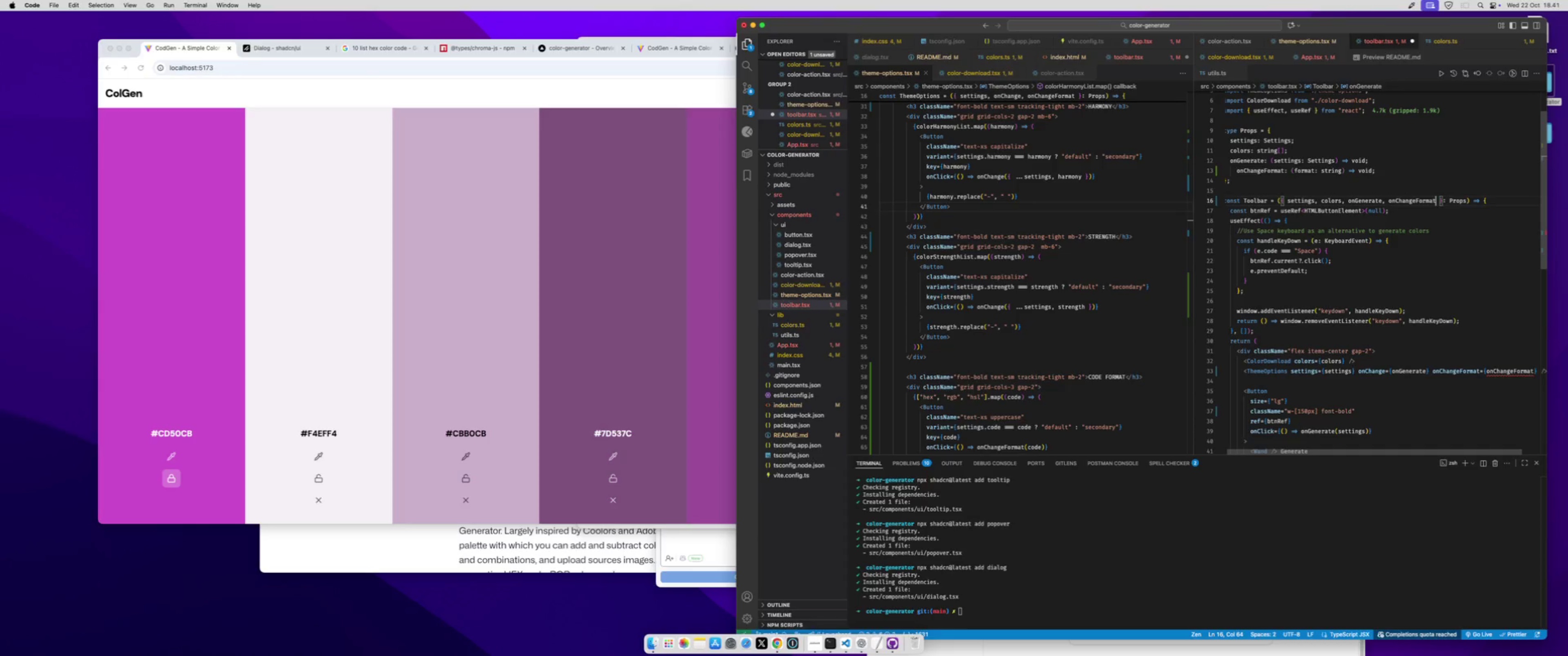 
key(Meta+S)
 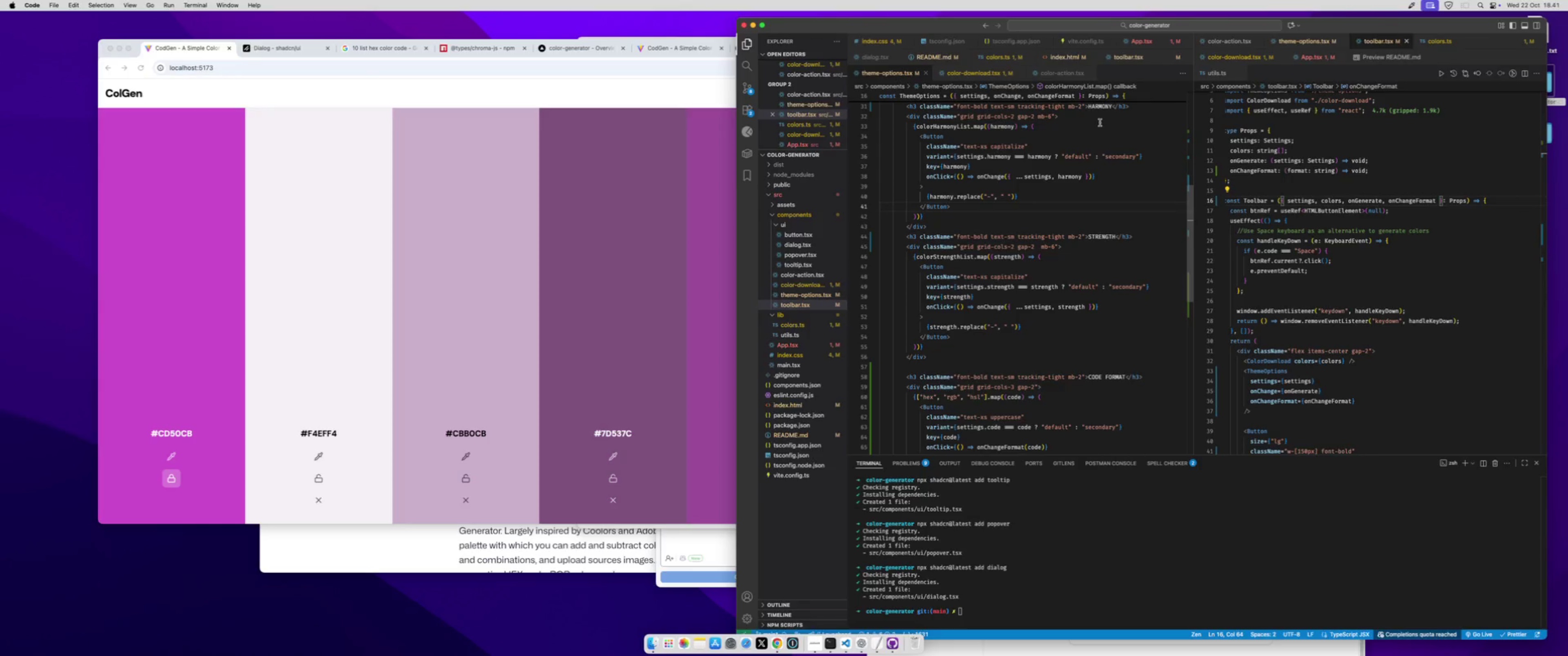 
left_click([1145, 38])
 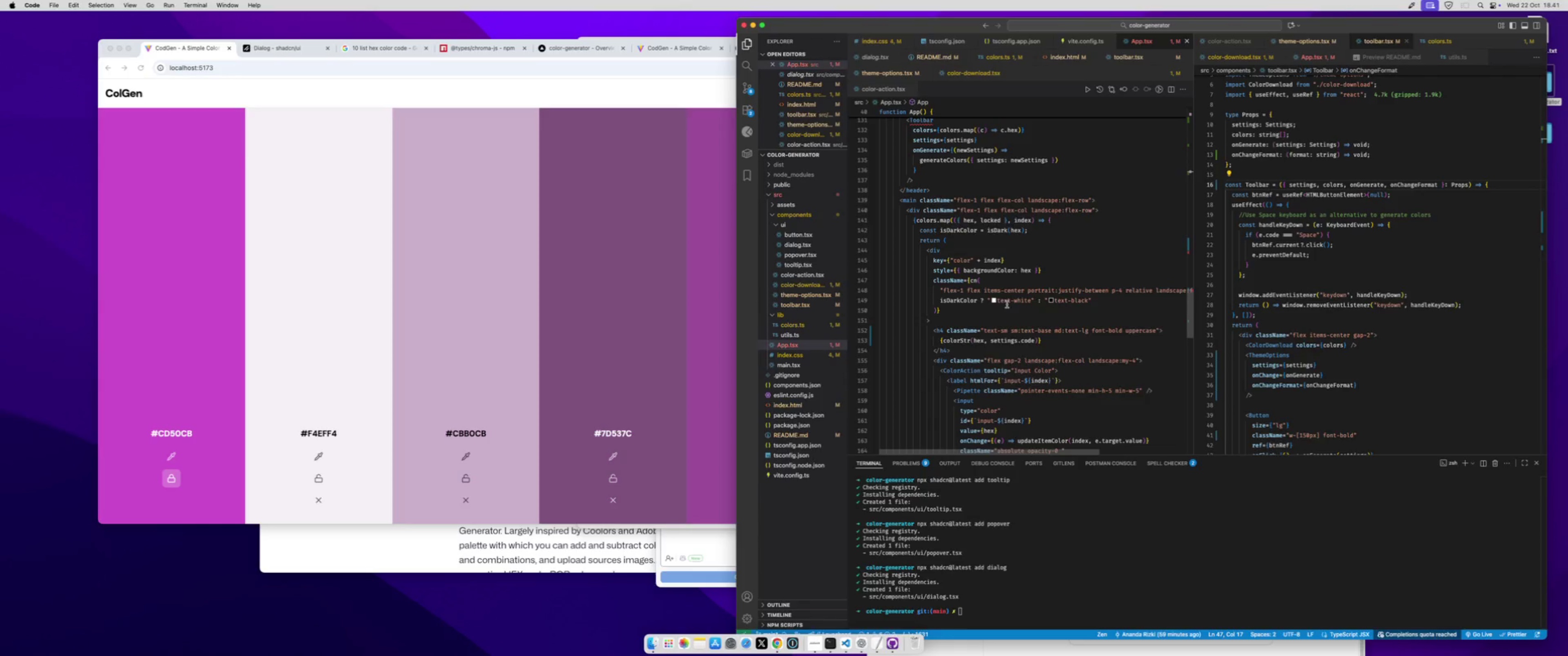 
scroll: coordinate [1007, 304], scroll_direction: up, amount: 3.0
 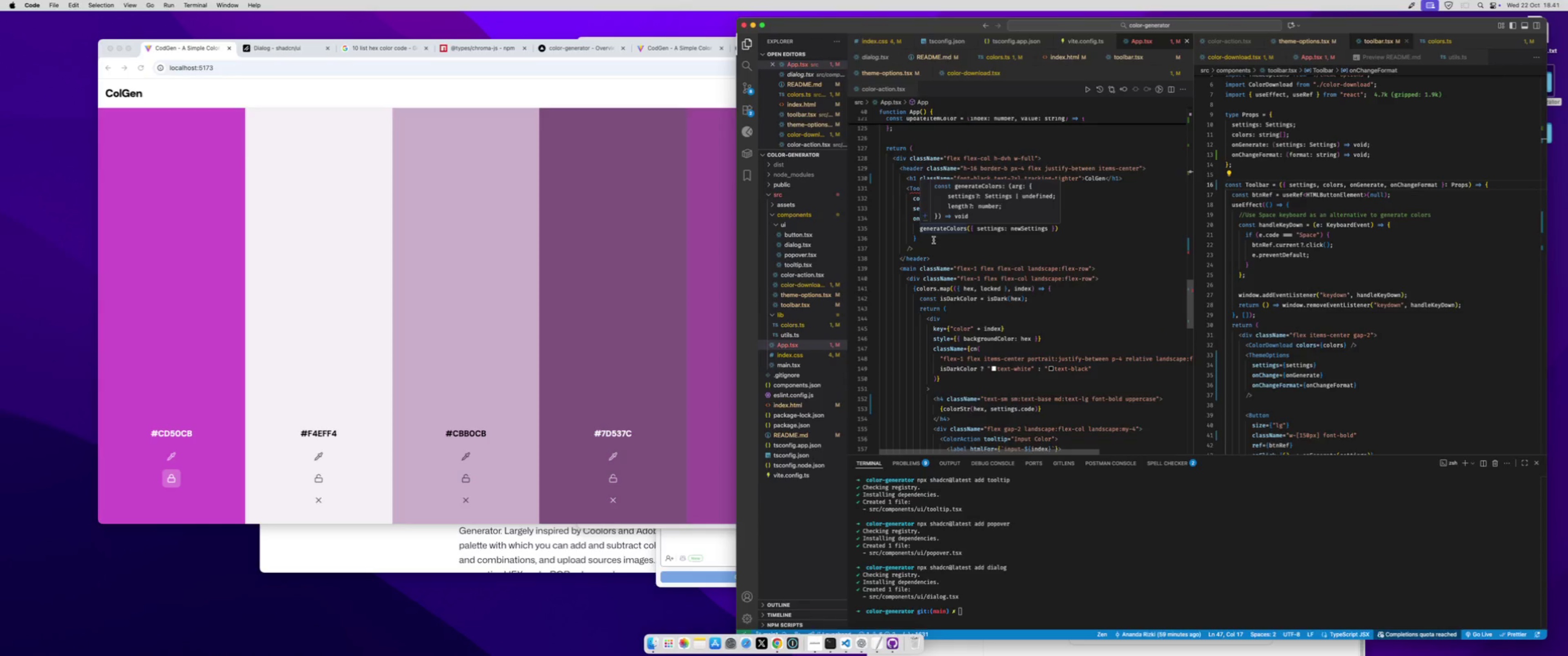 
left_click([934, 238])
 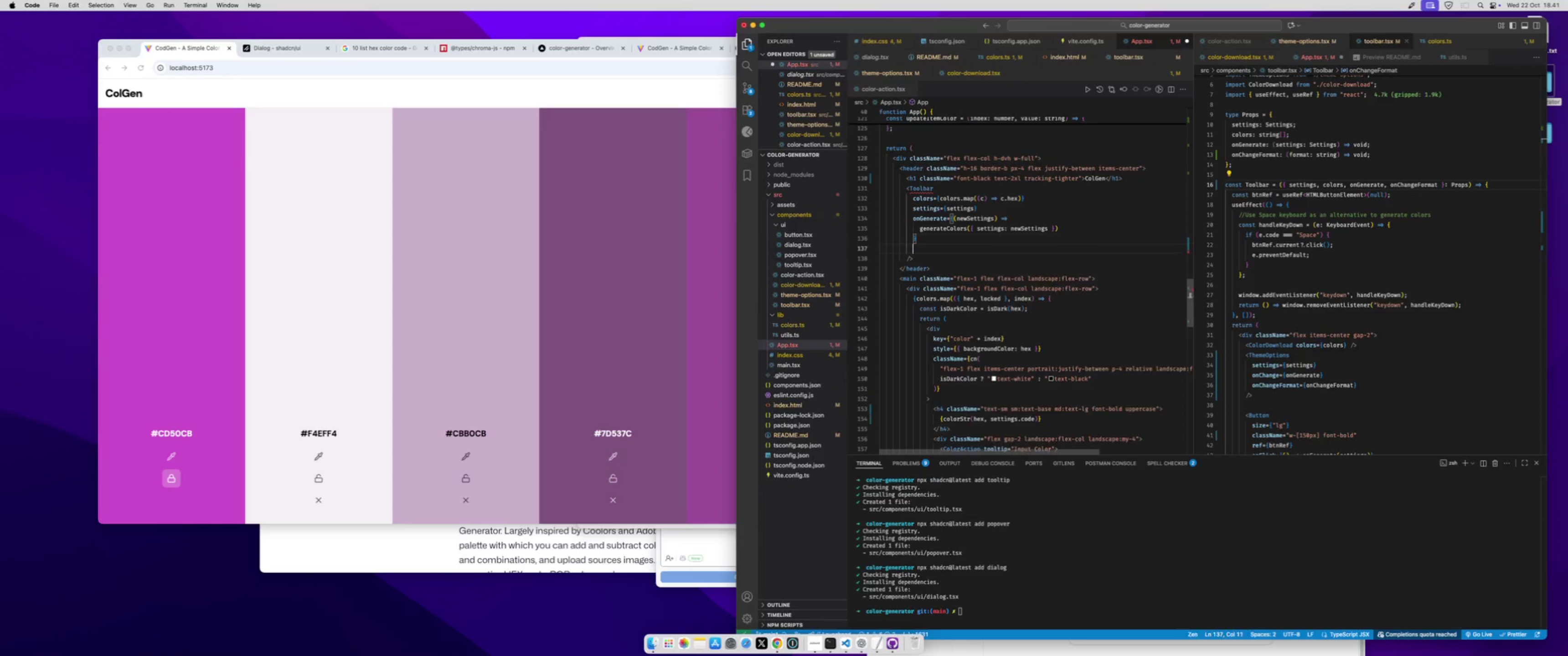 
key(Enter)
 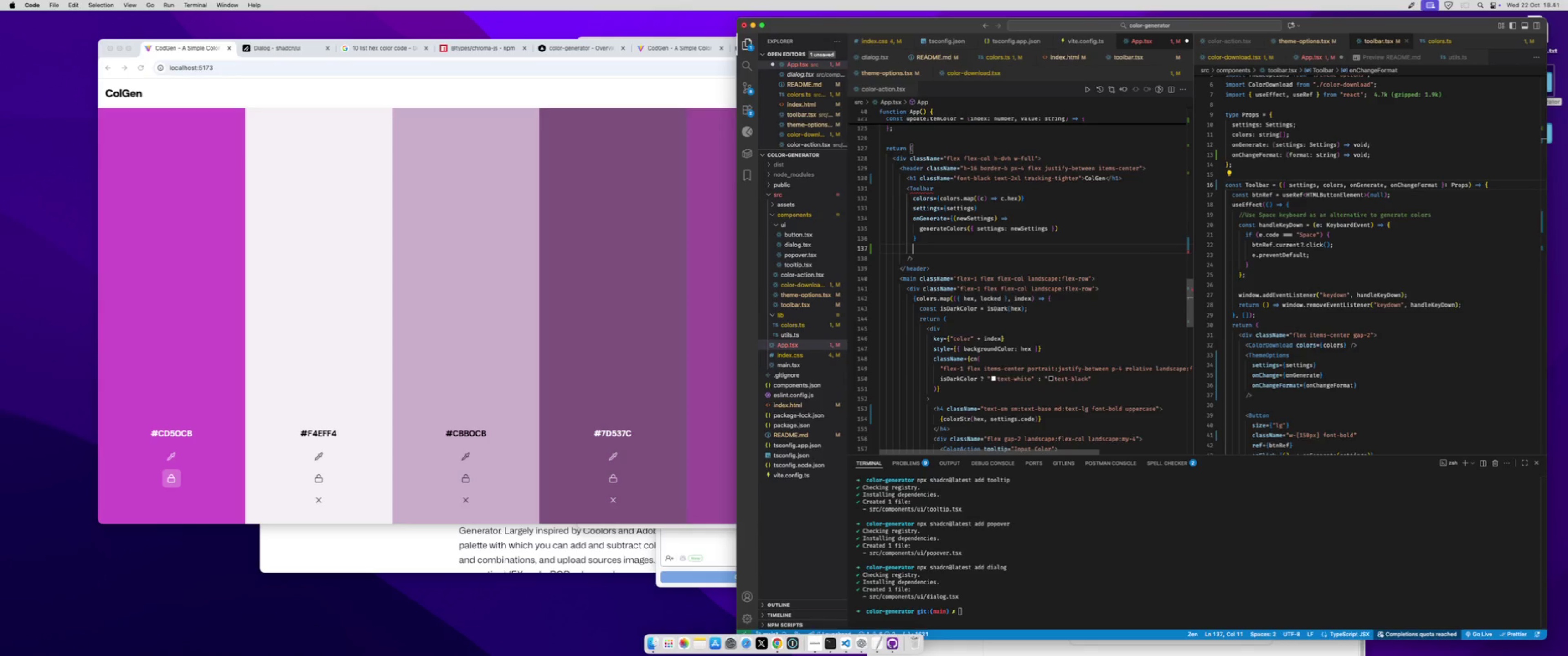 
type(onCha)
 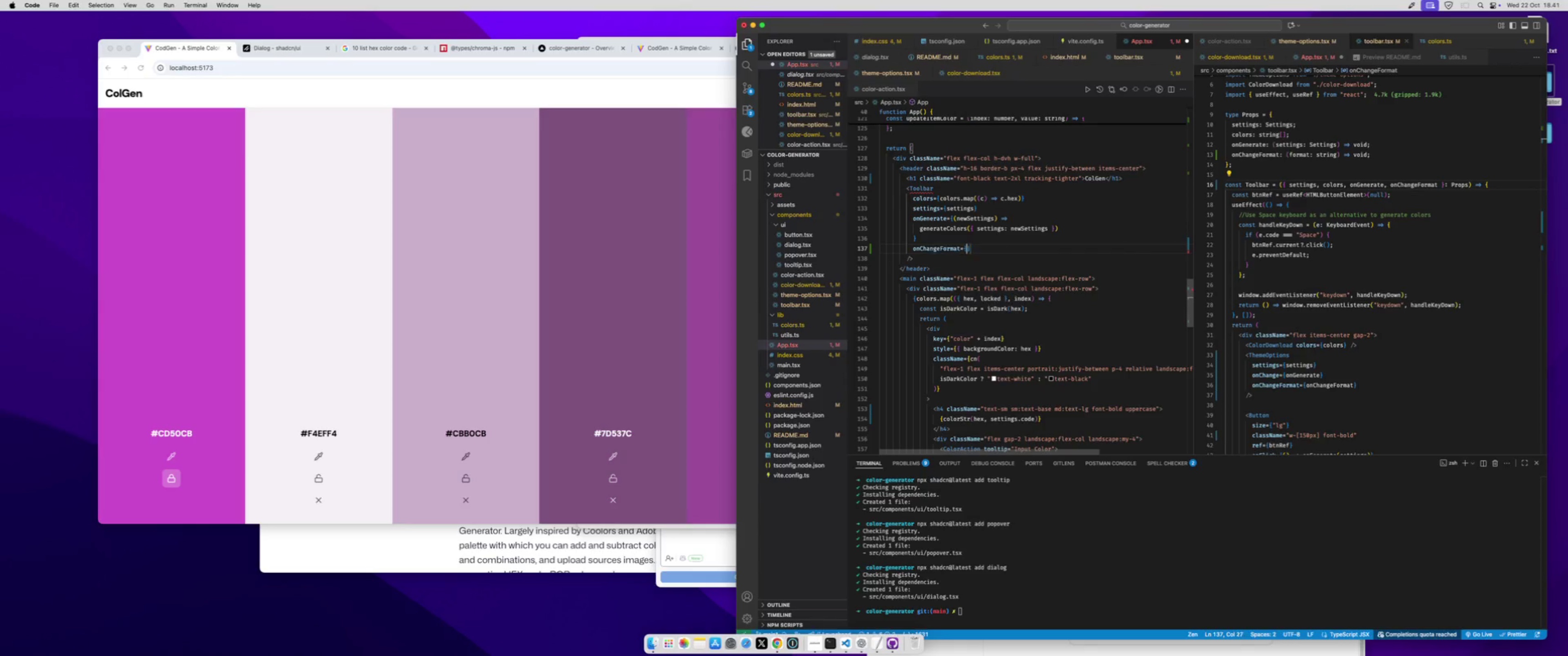 
key(Enter)
 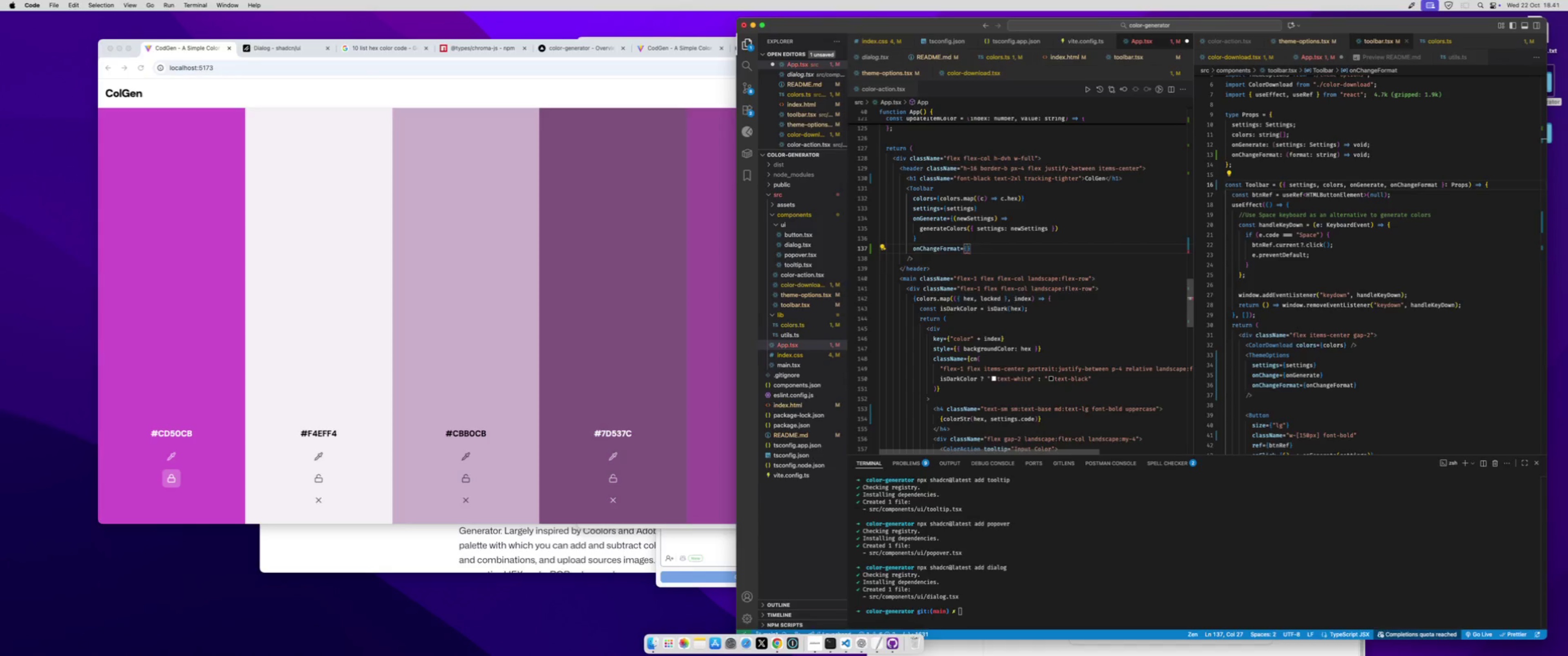 
type(format => setSe)
 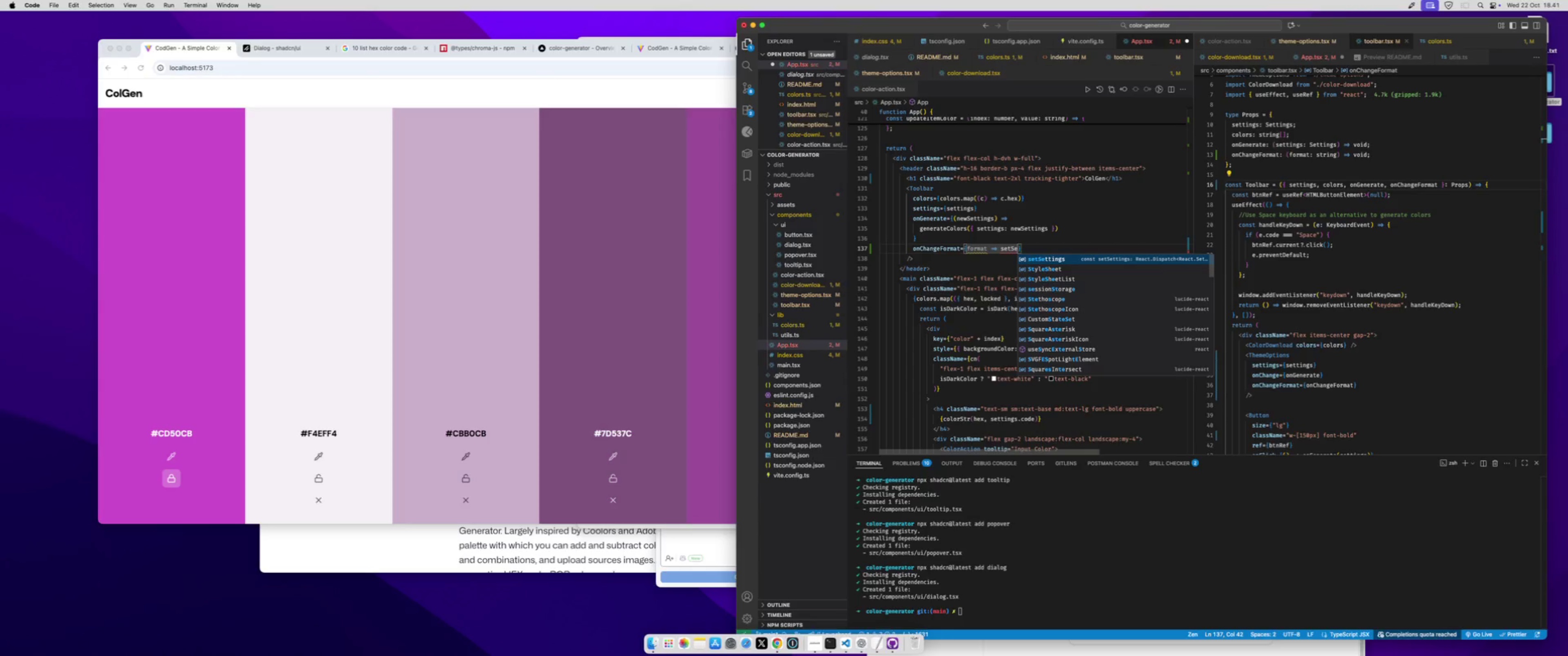 
key(Enter)
 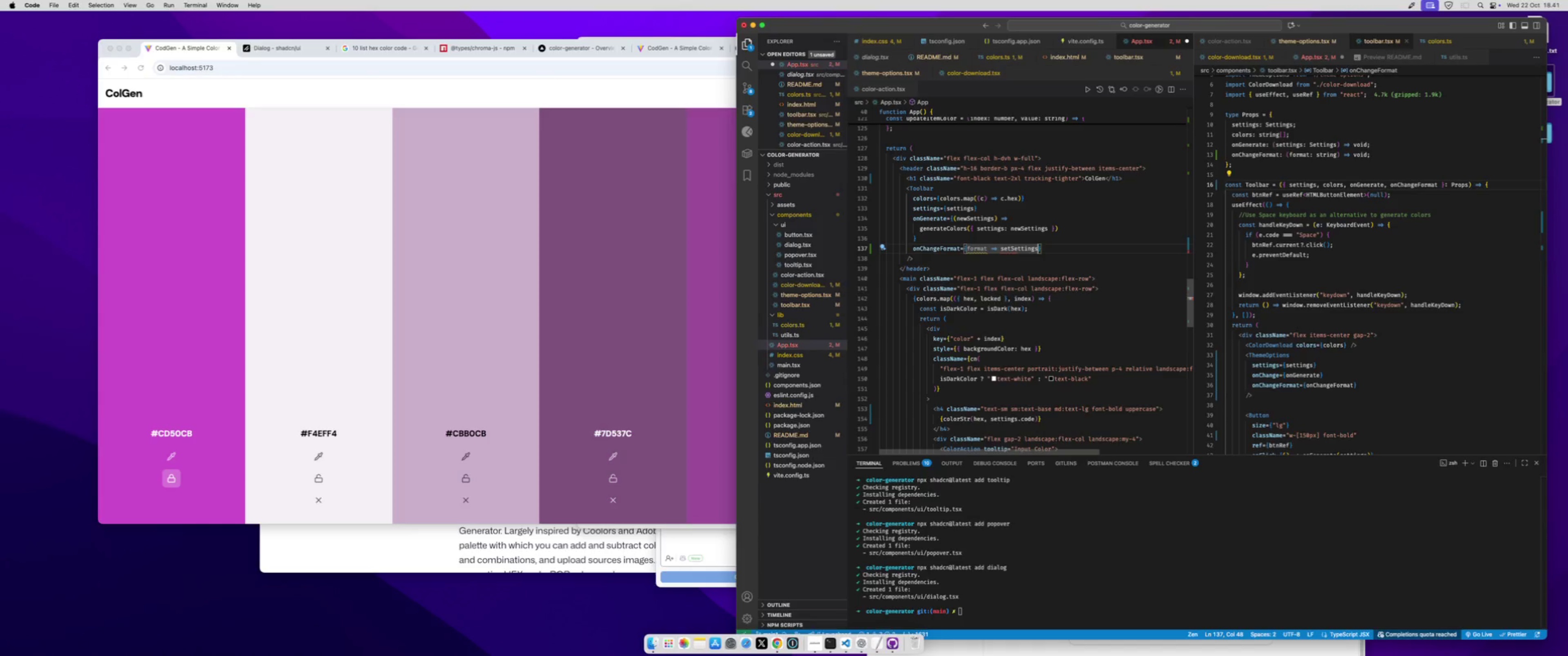 
type(({...setting)
 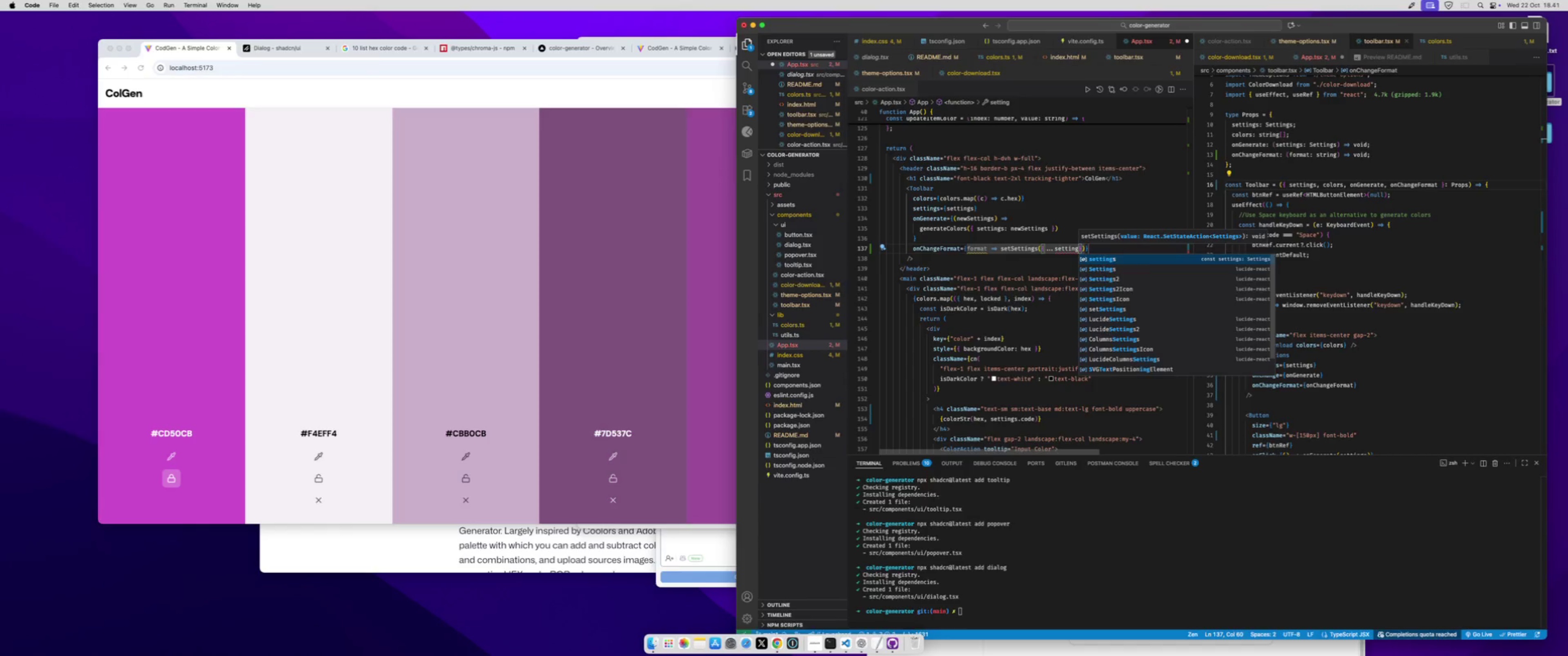 
key(Enter)
 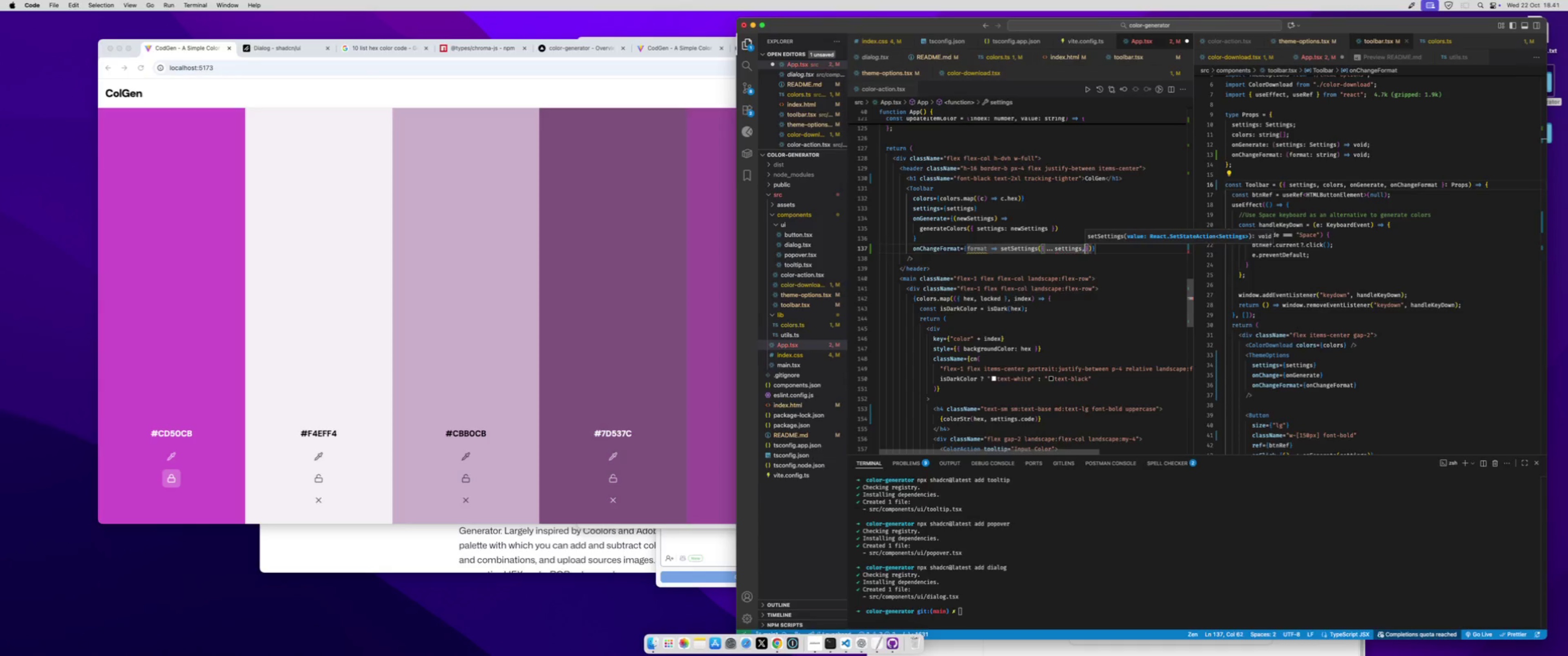 
type(, code:format)
 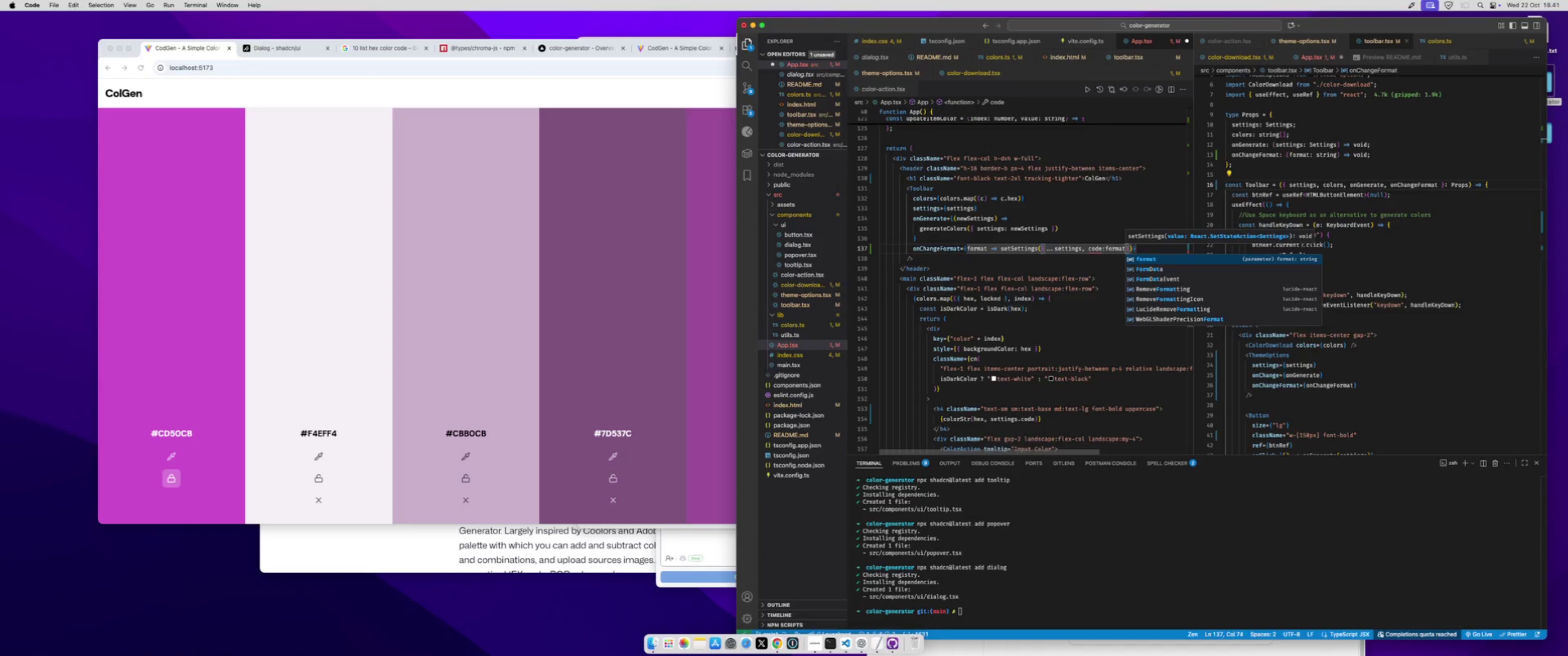 
key(Meta+S)
 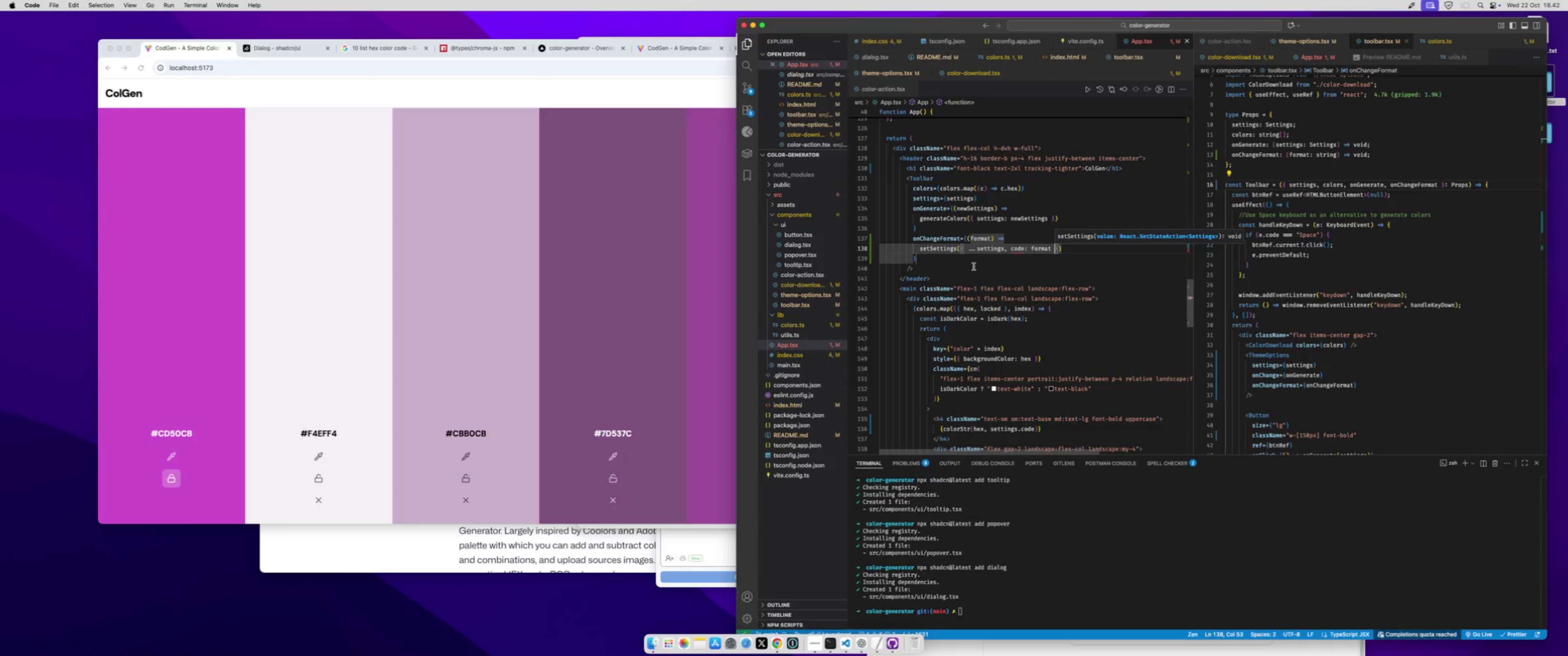 
left_click([979, 272])
 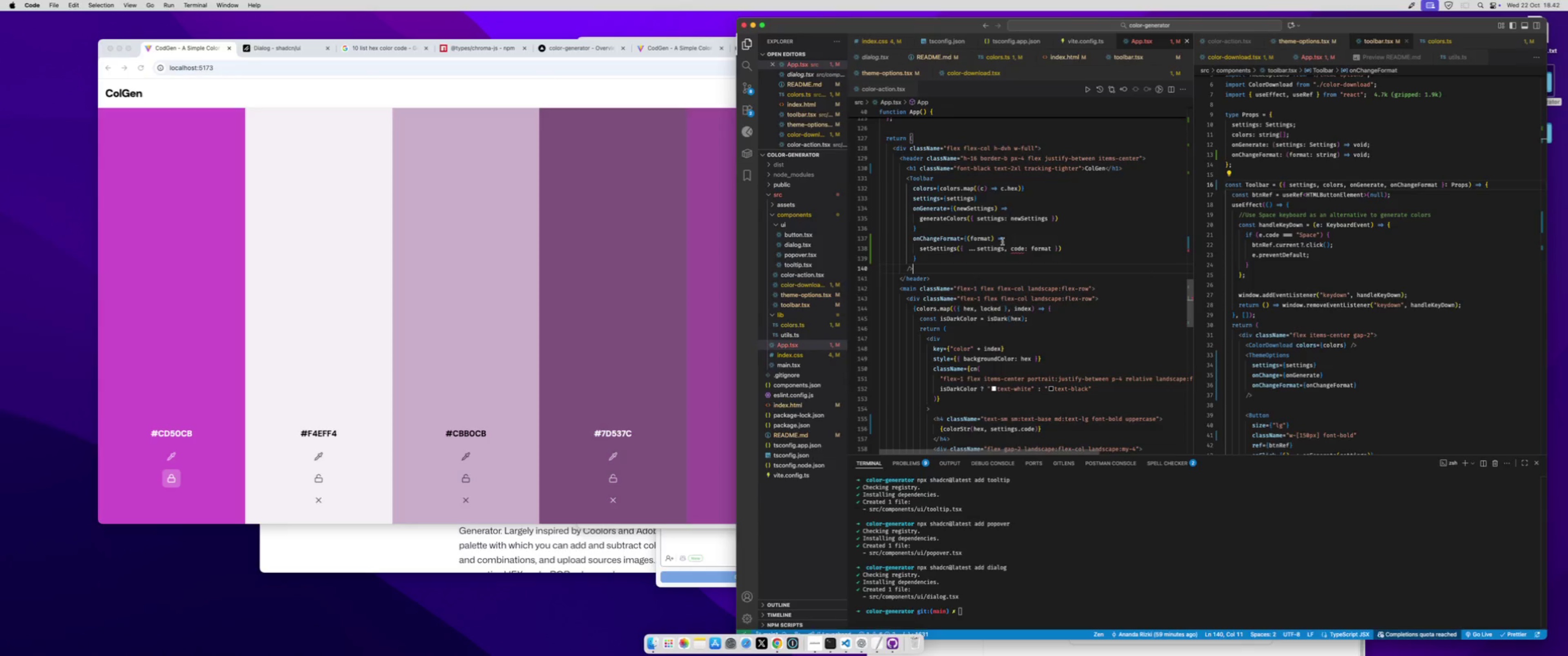 
left_click([991, 239])
 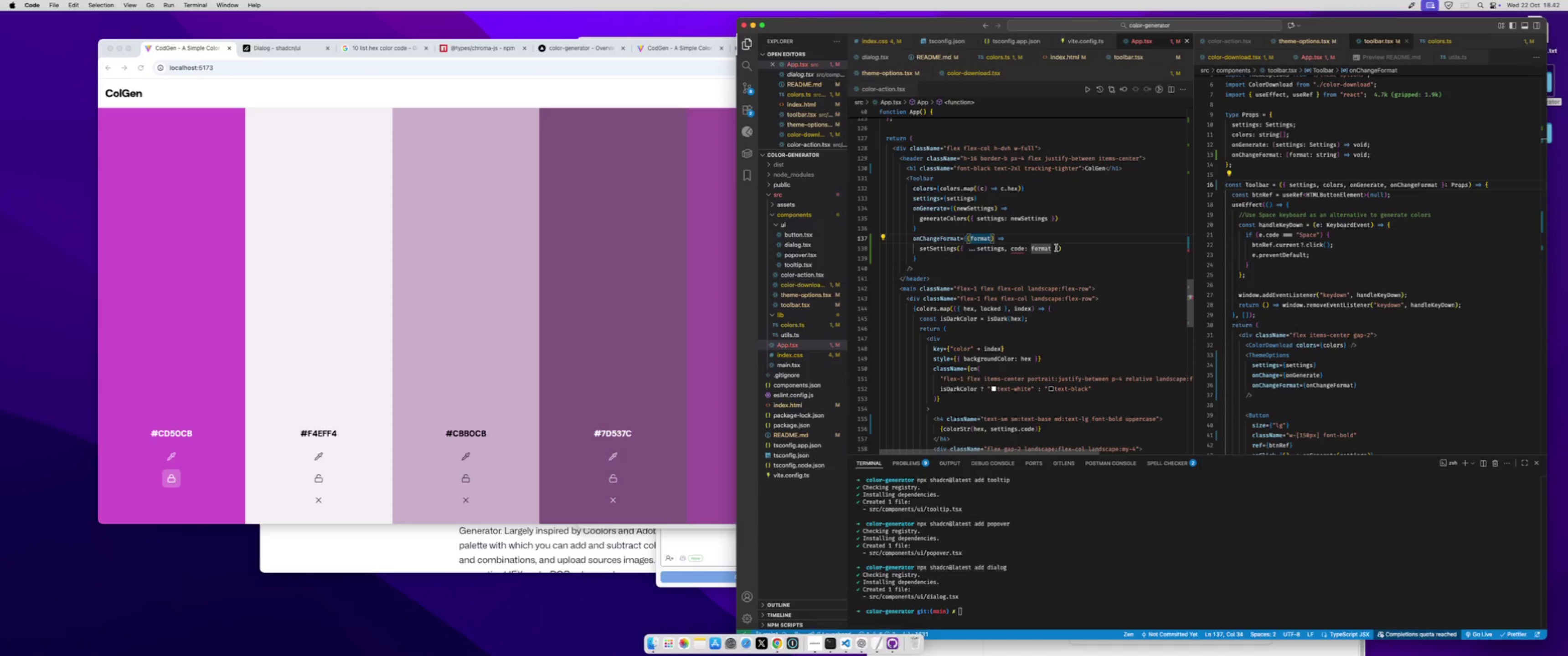 
left_click([1049, 250])
 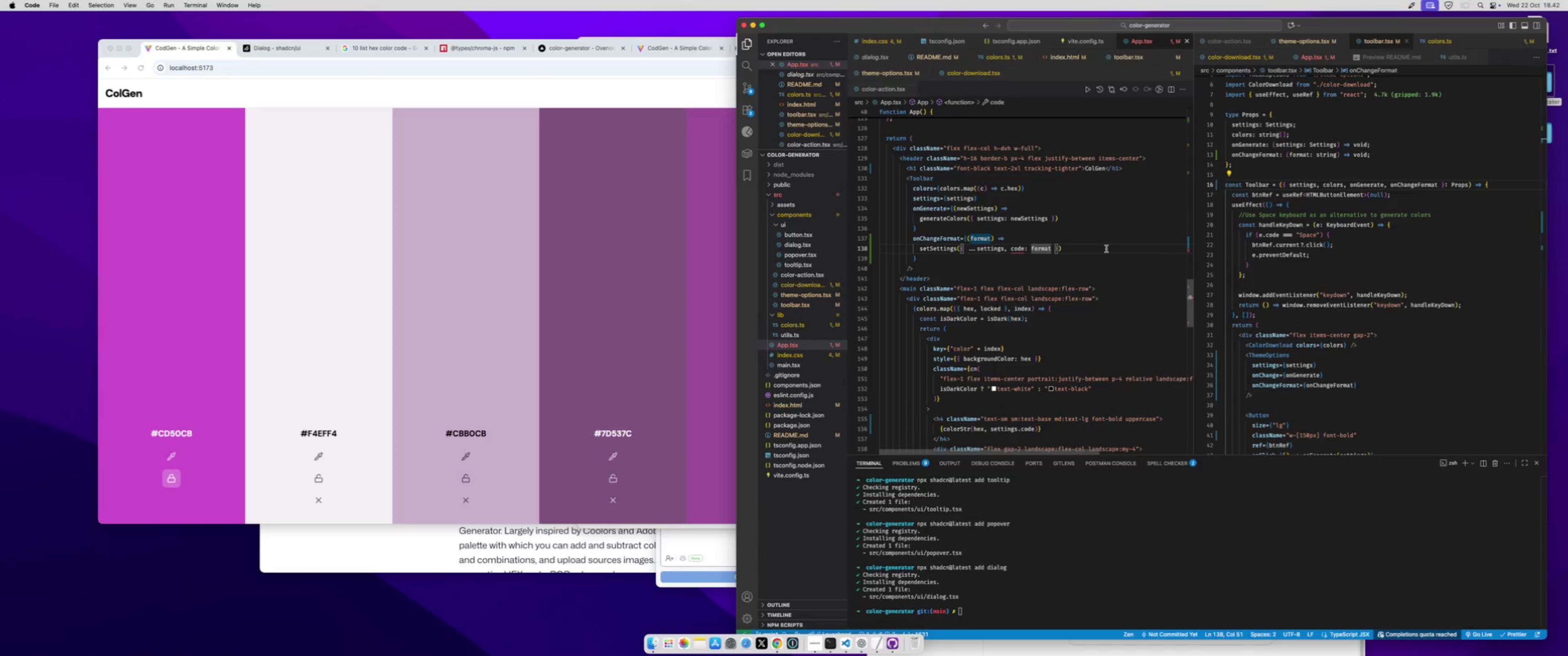 
key(ArrowRight)
 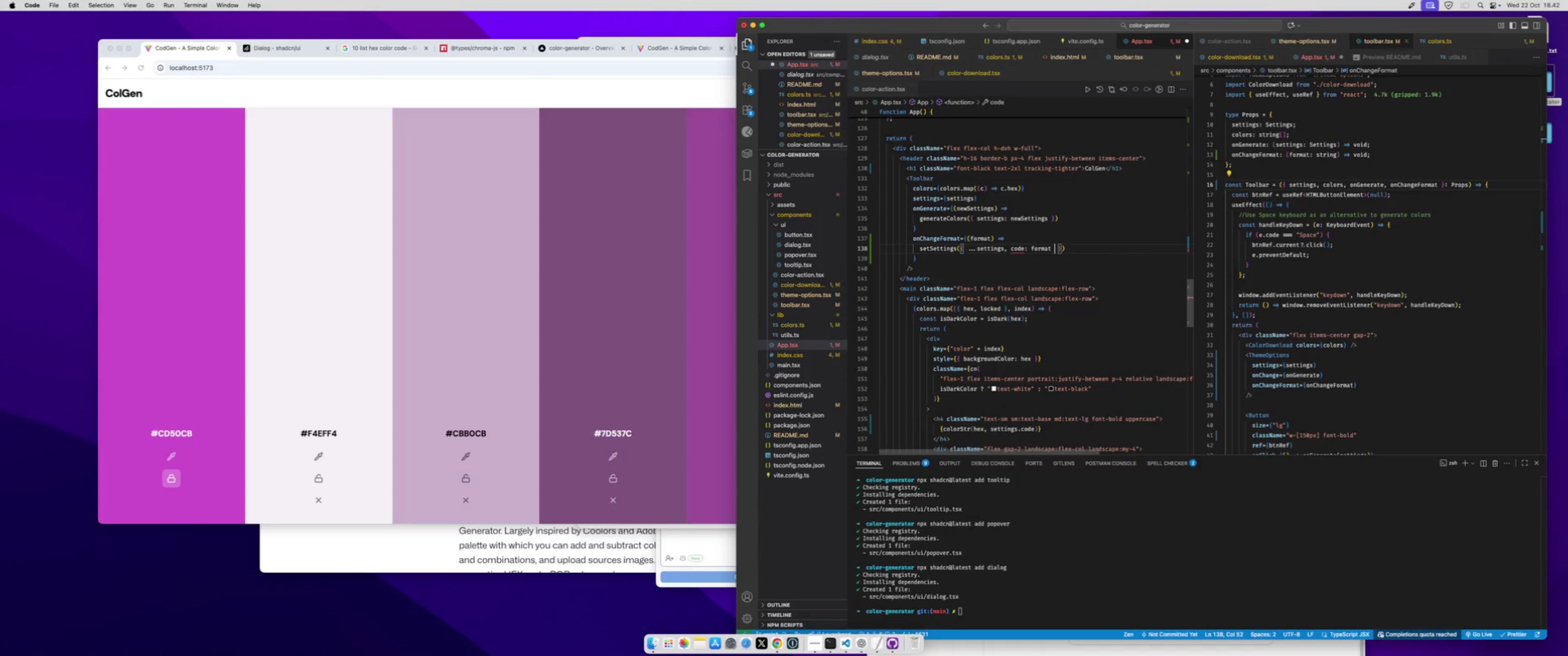 
type( as any)
 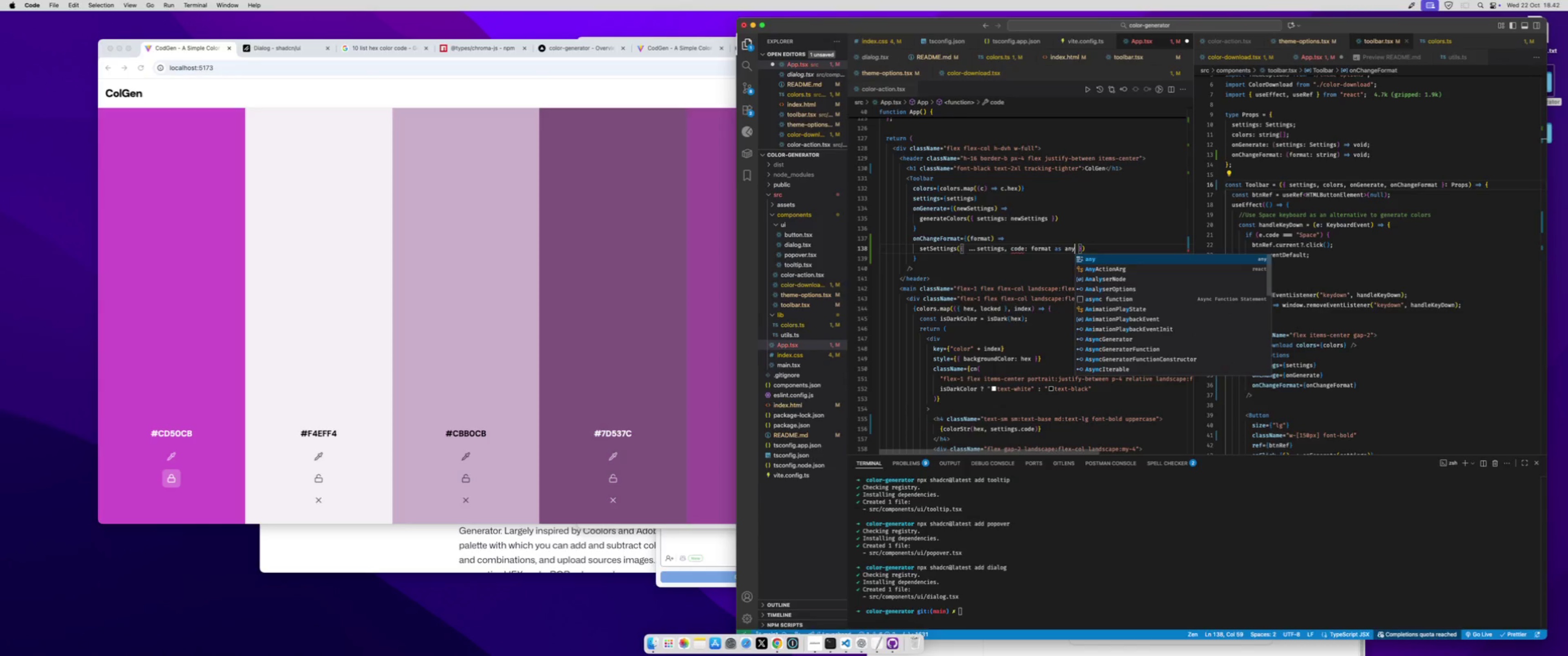 
key(Meta+S)
 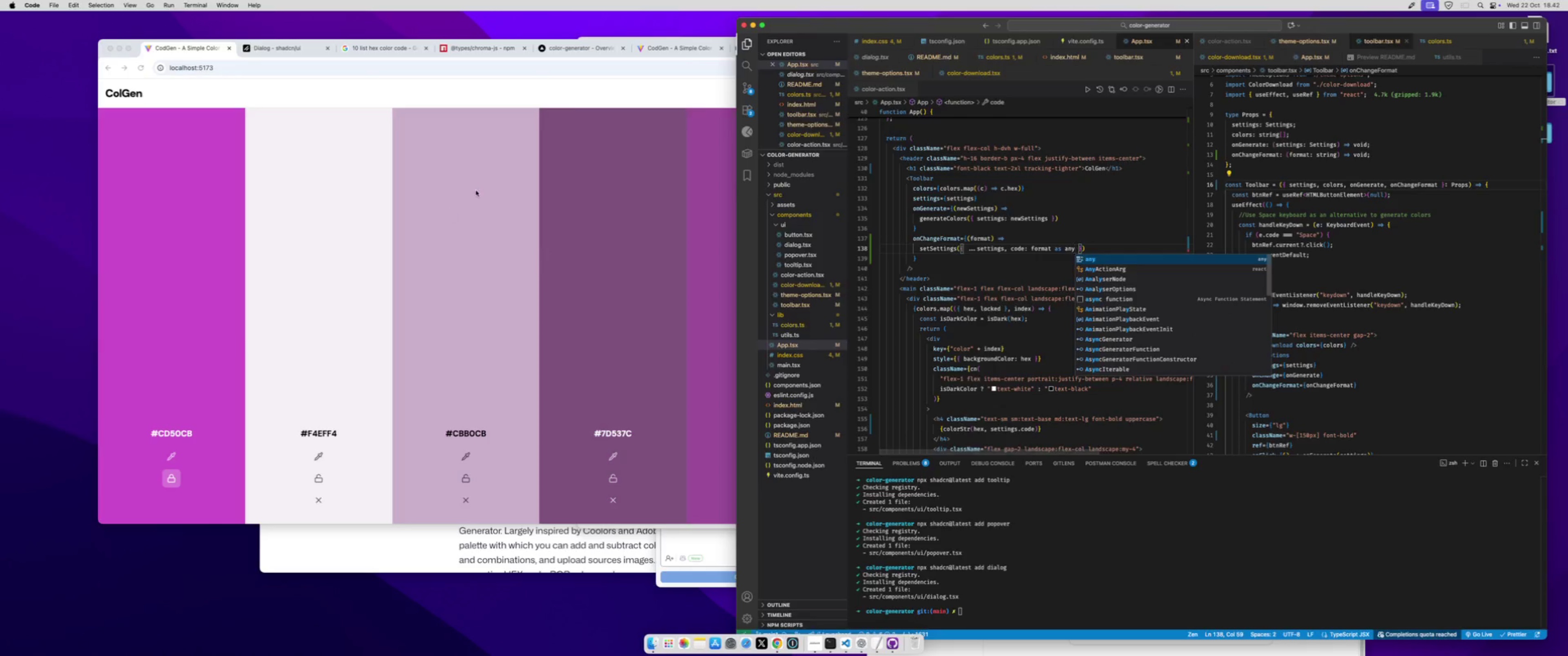 
left_click([476, 190])
 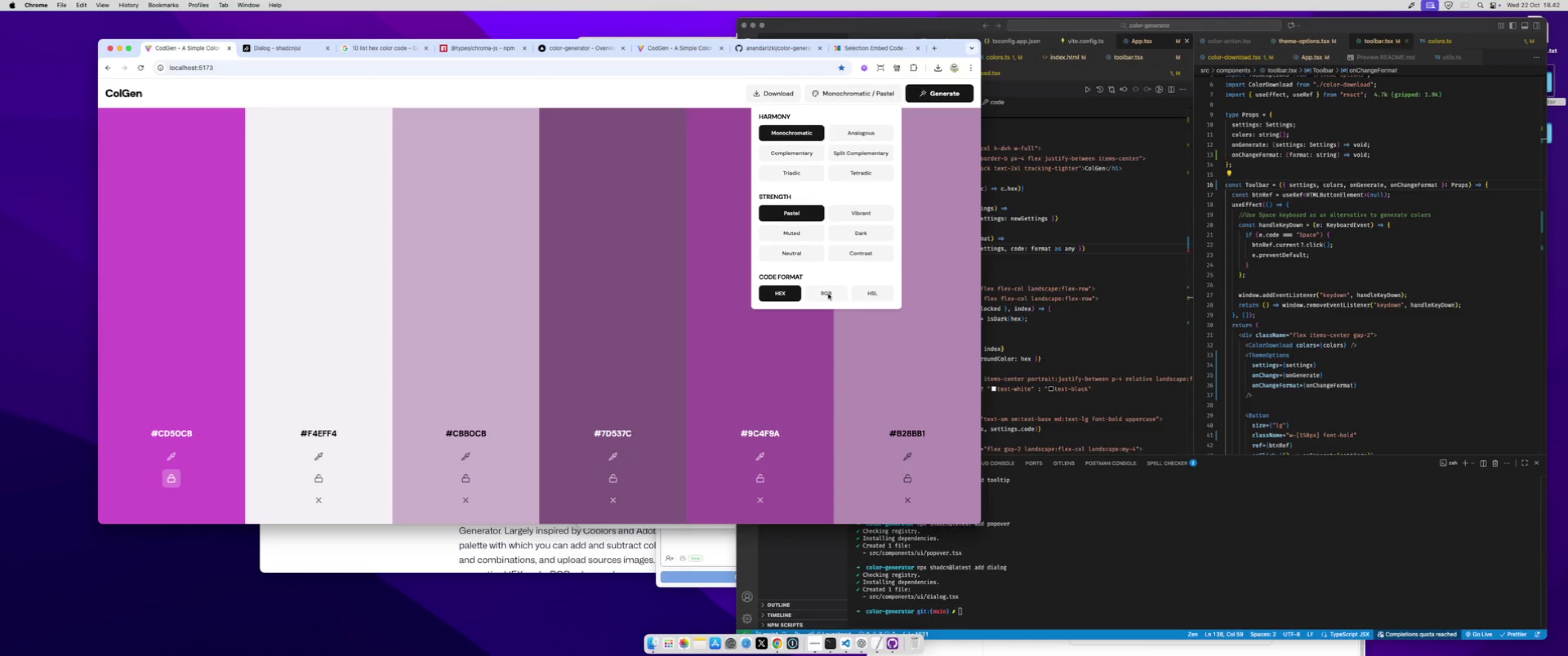 
left_click([828, 294])
 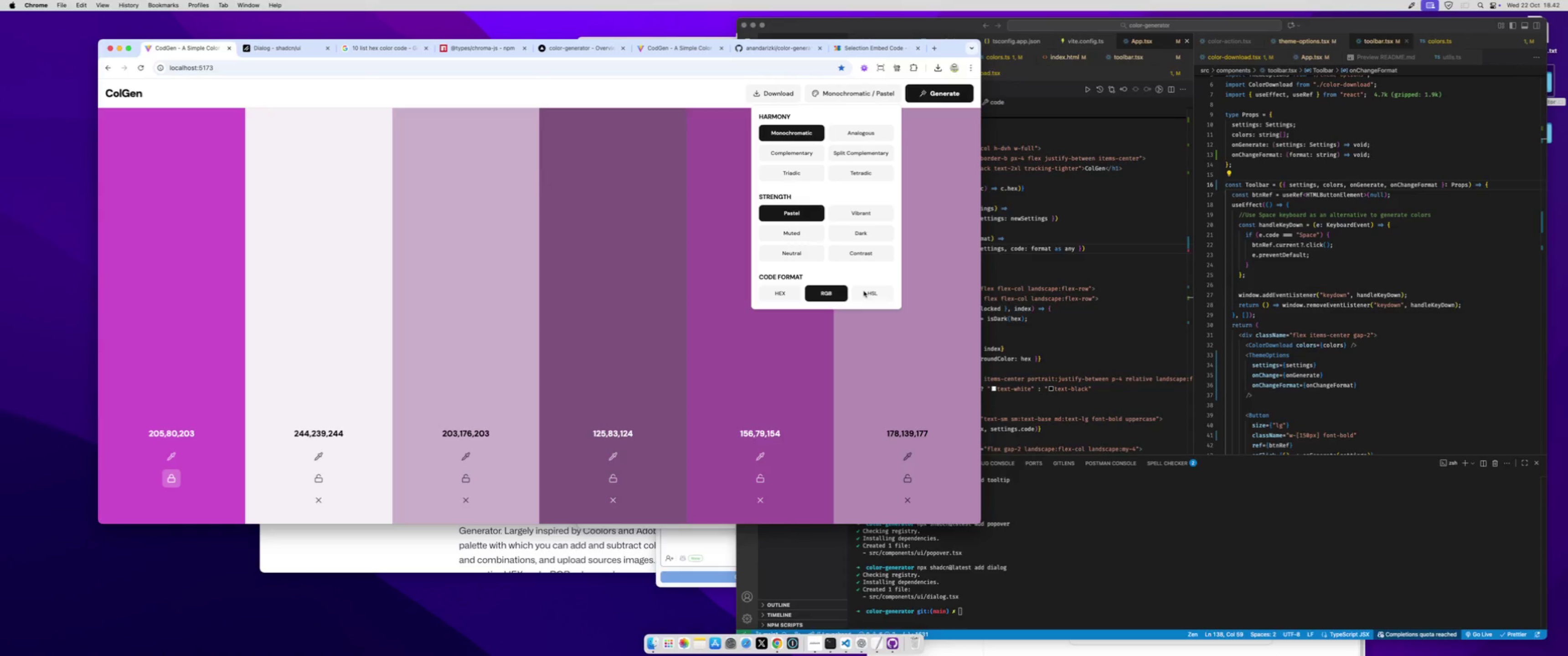 
left_click([864, 291])
 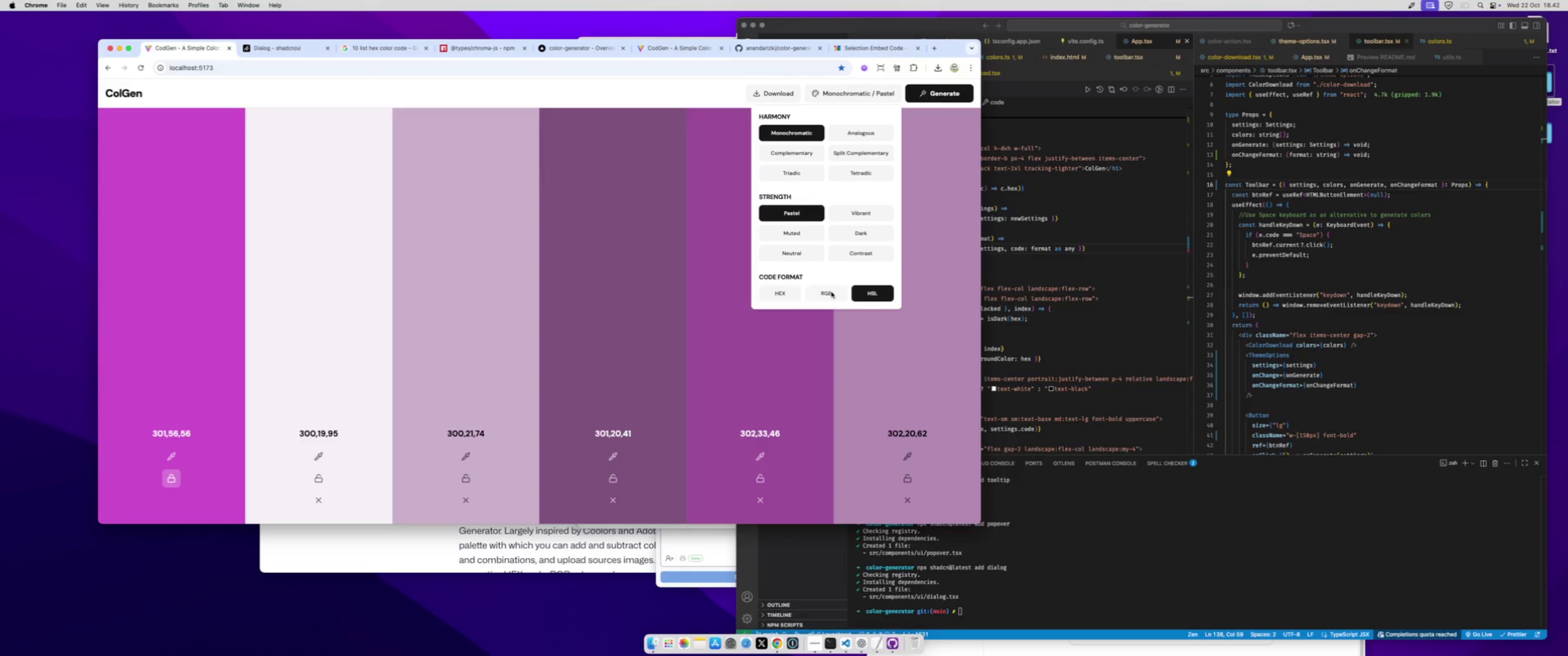 
left_click([831, 292])
 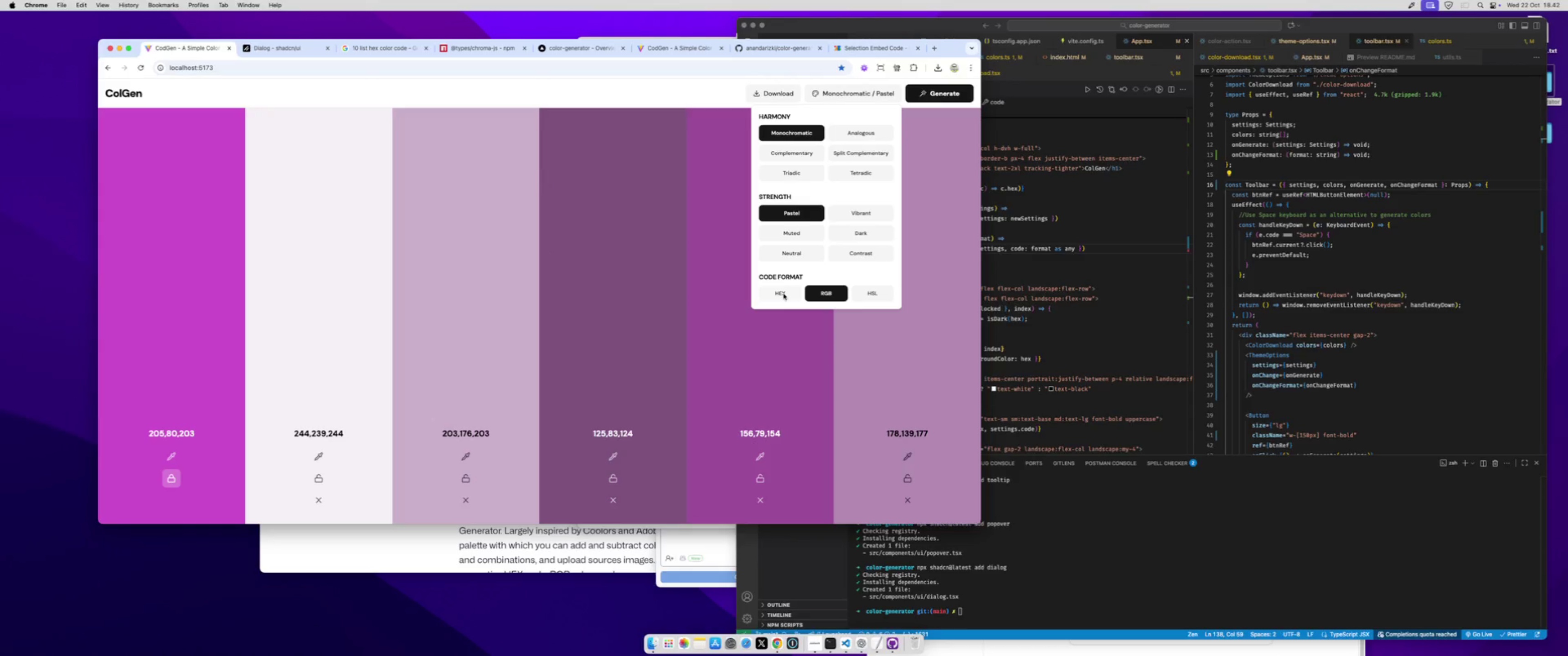 
left_click([784, 294])
 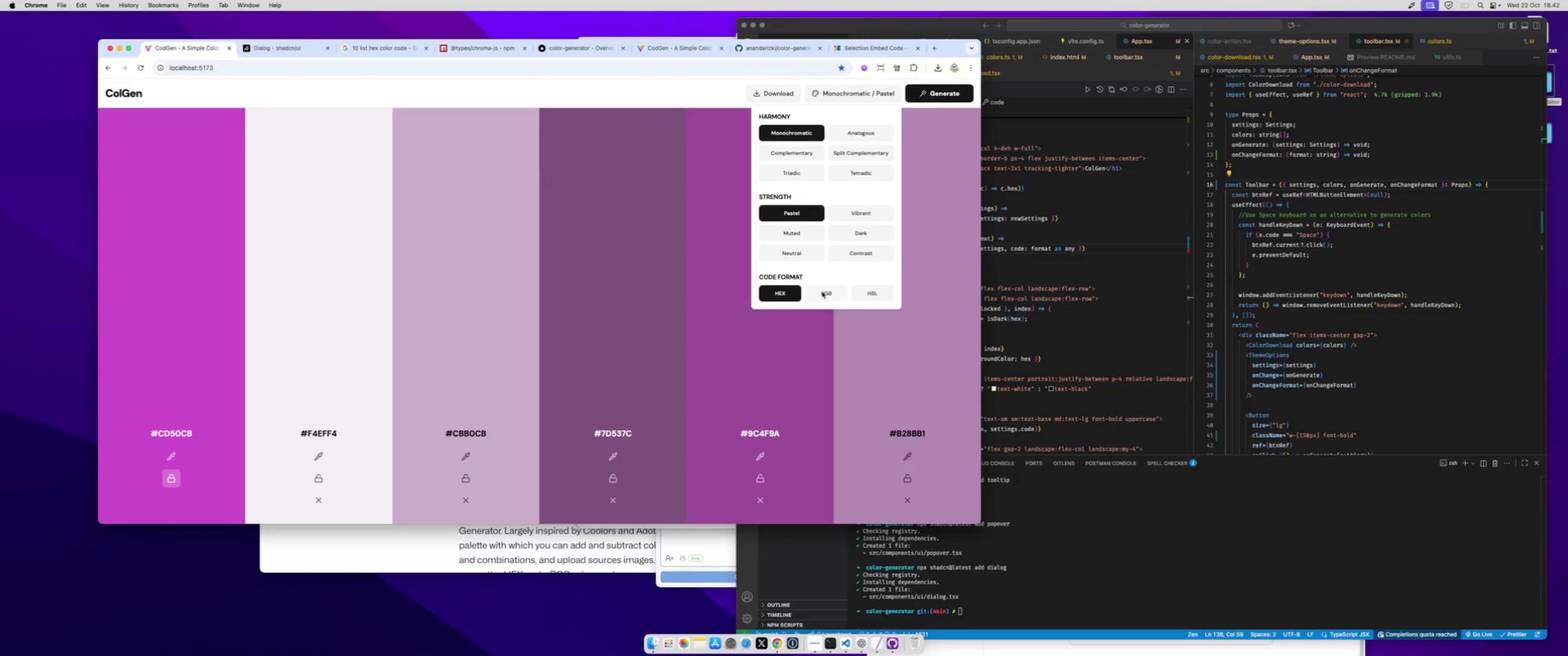 
left_click([822, 292])
 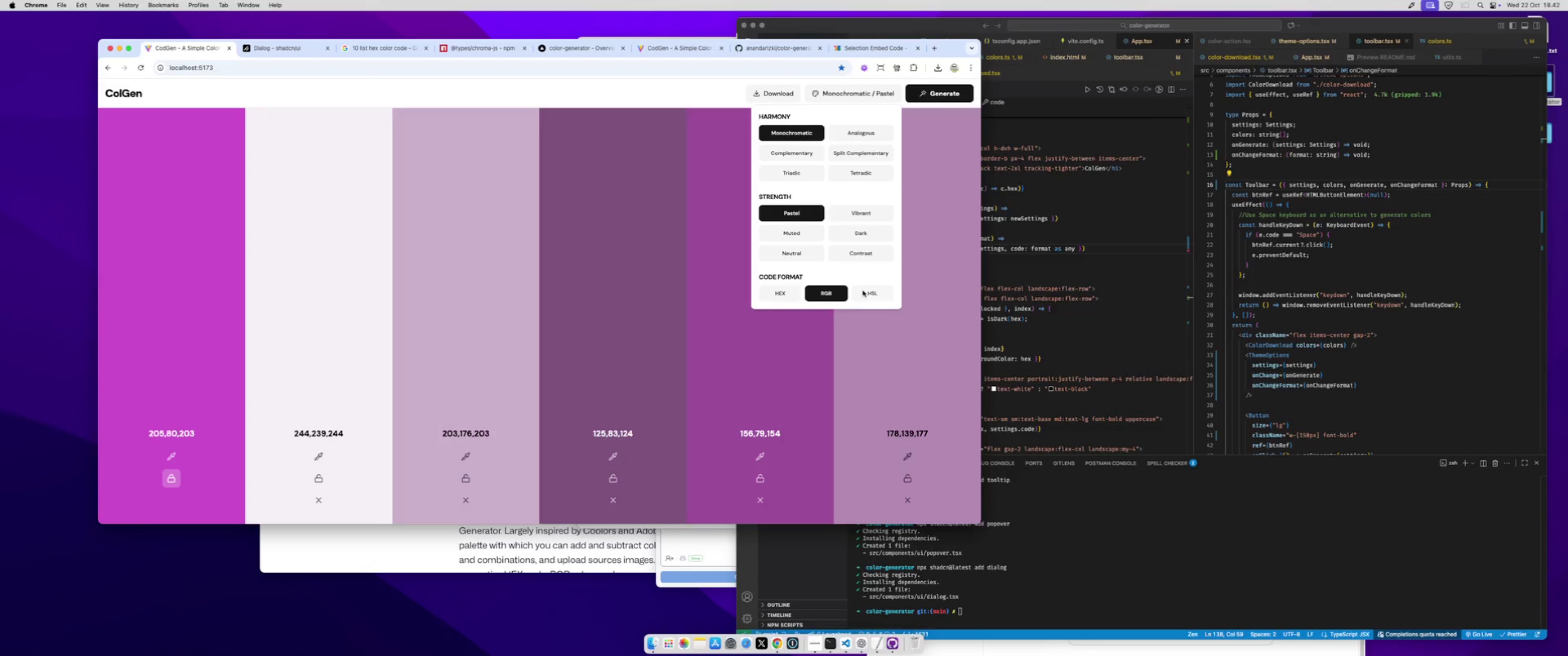 
left_click([863, 291])
 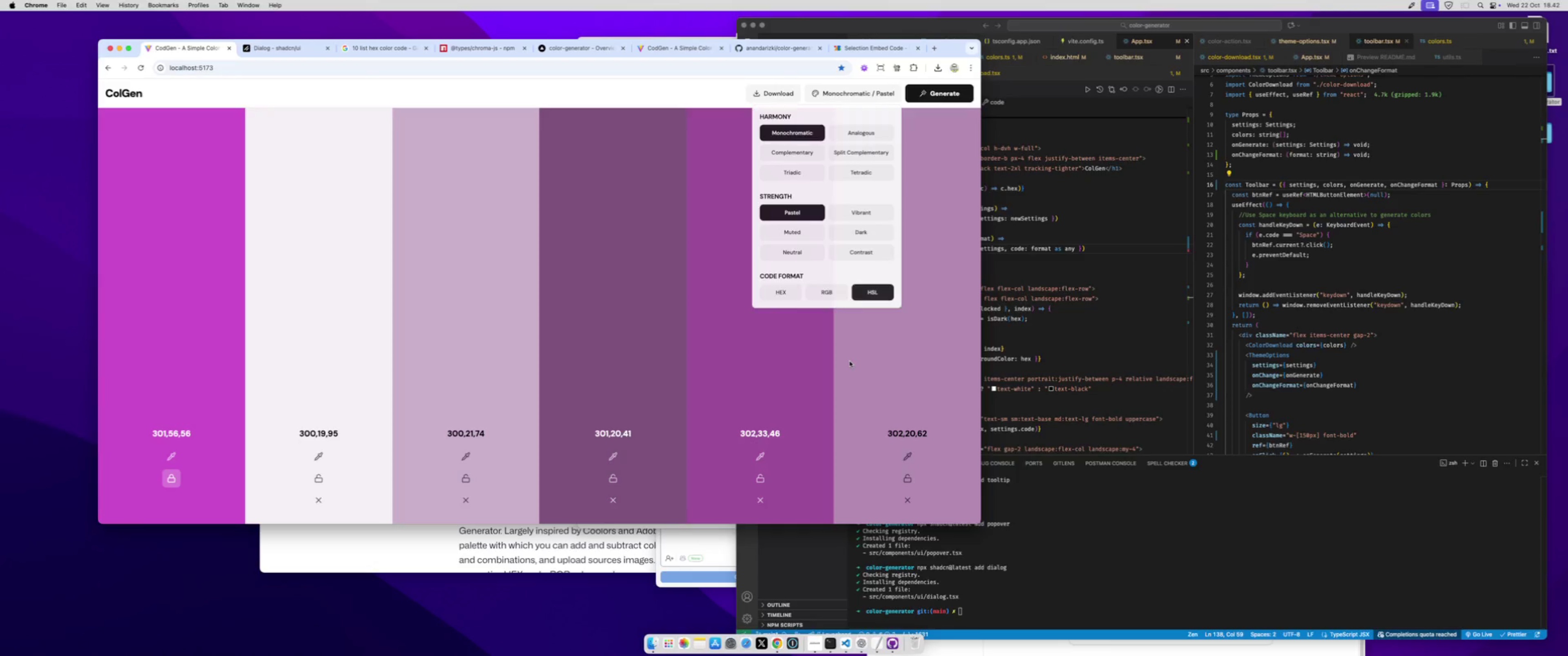 
left_click([850, 361])
 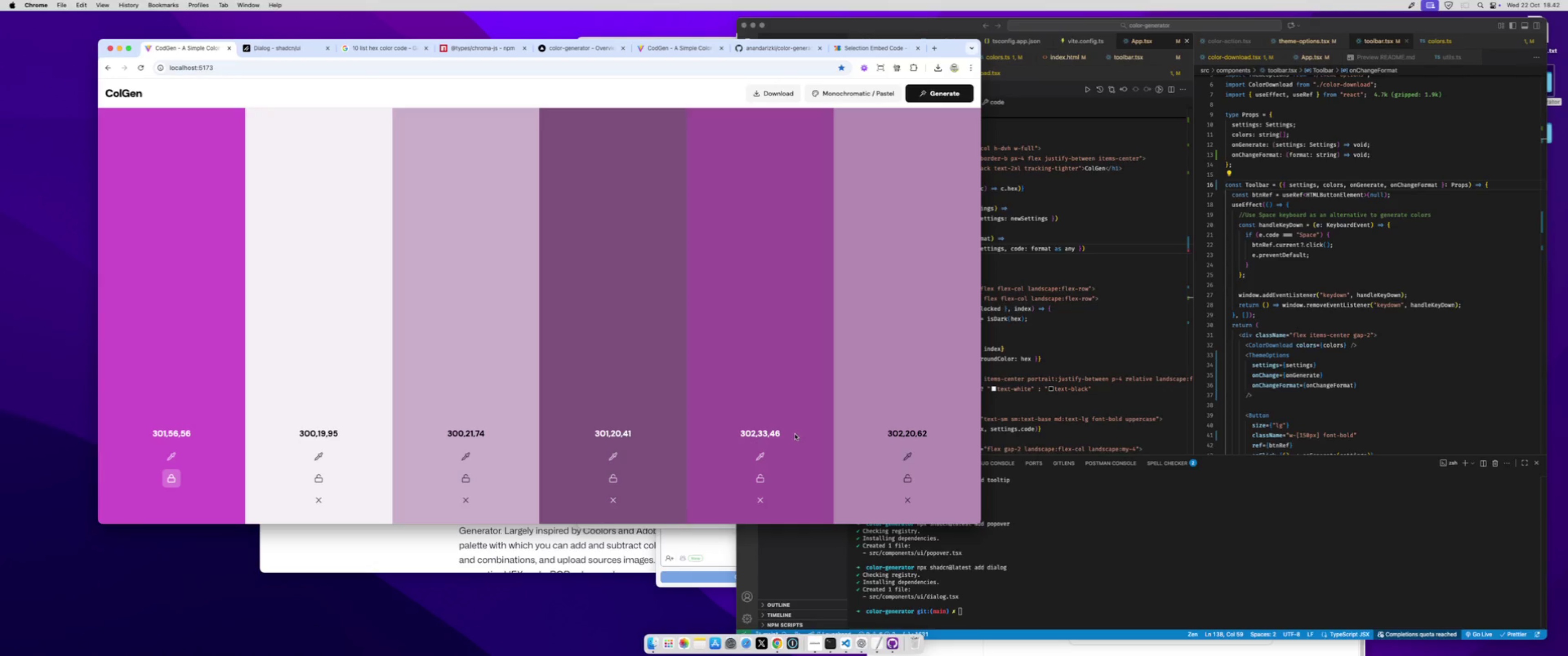 
left_click_drag(start_coordinate=[794, 435], to_coordinate=[725, 435])
 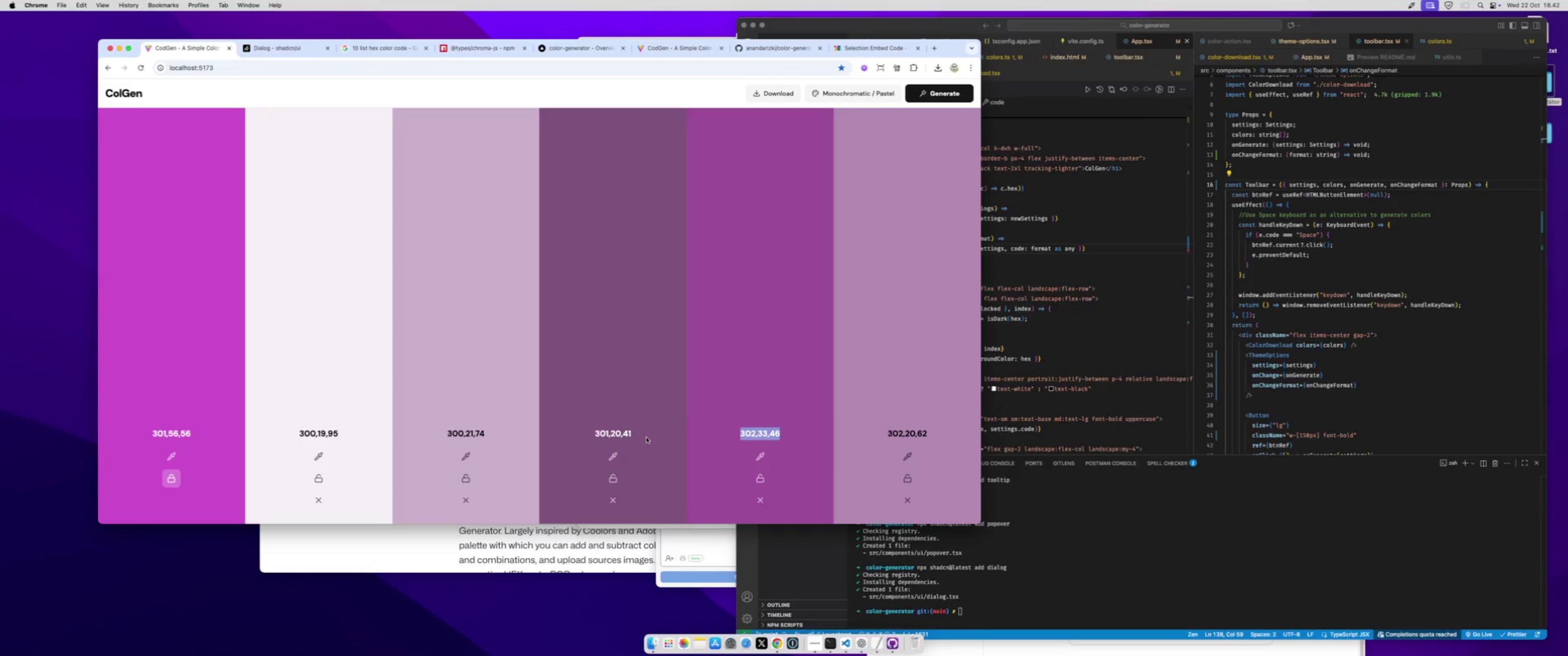 
left_click([646, 437])
 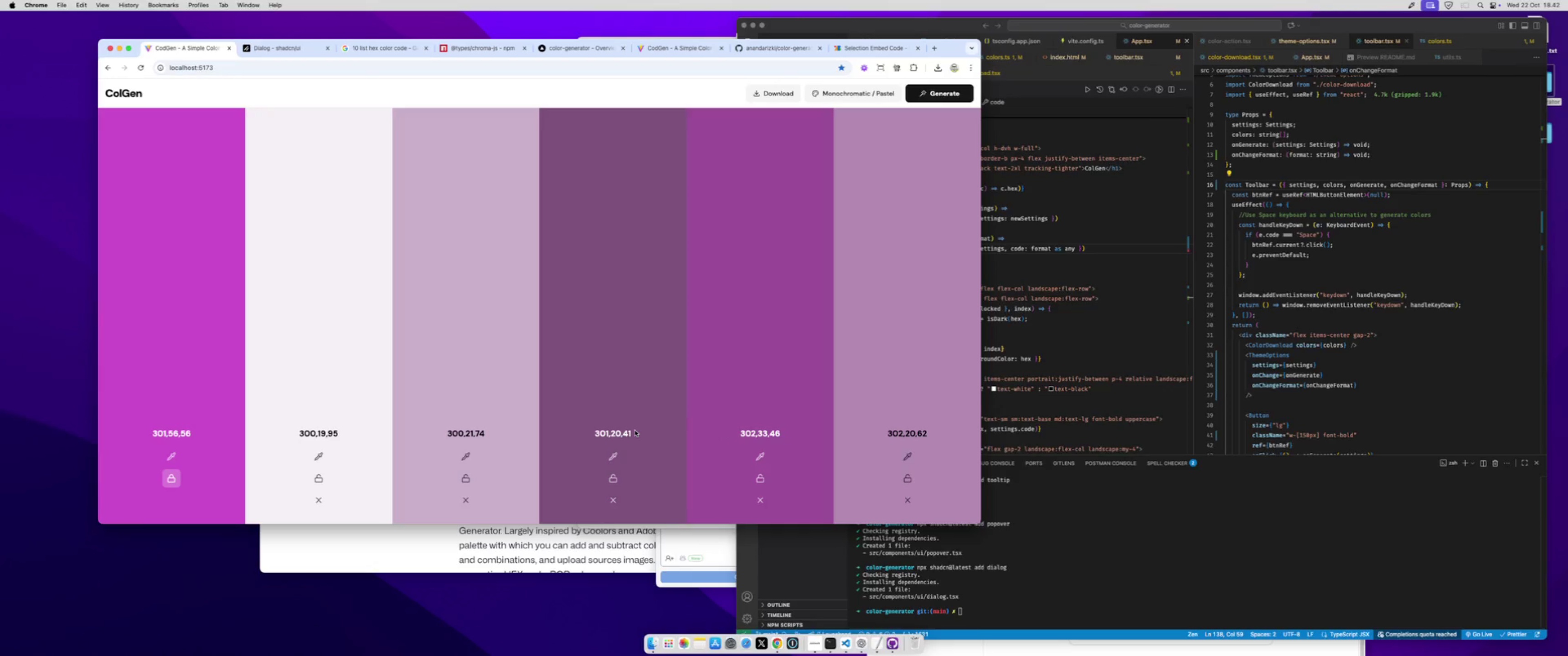 
left_click_drag(start_coordinate=[635, 430], to_coordinate=[578, 434])
 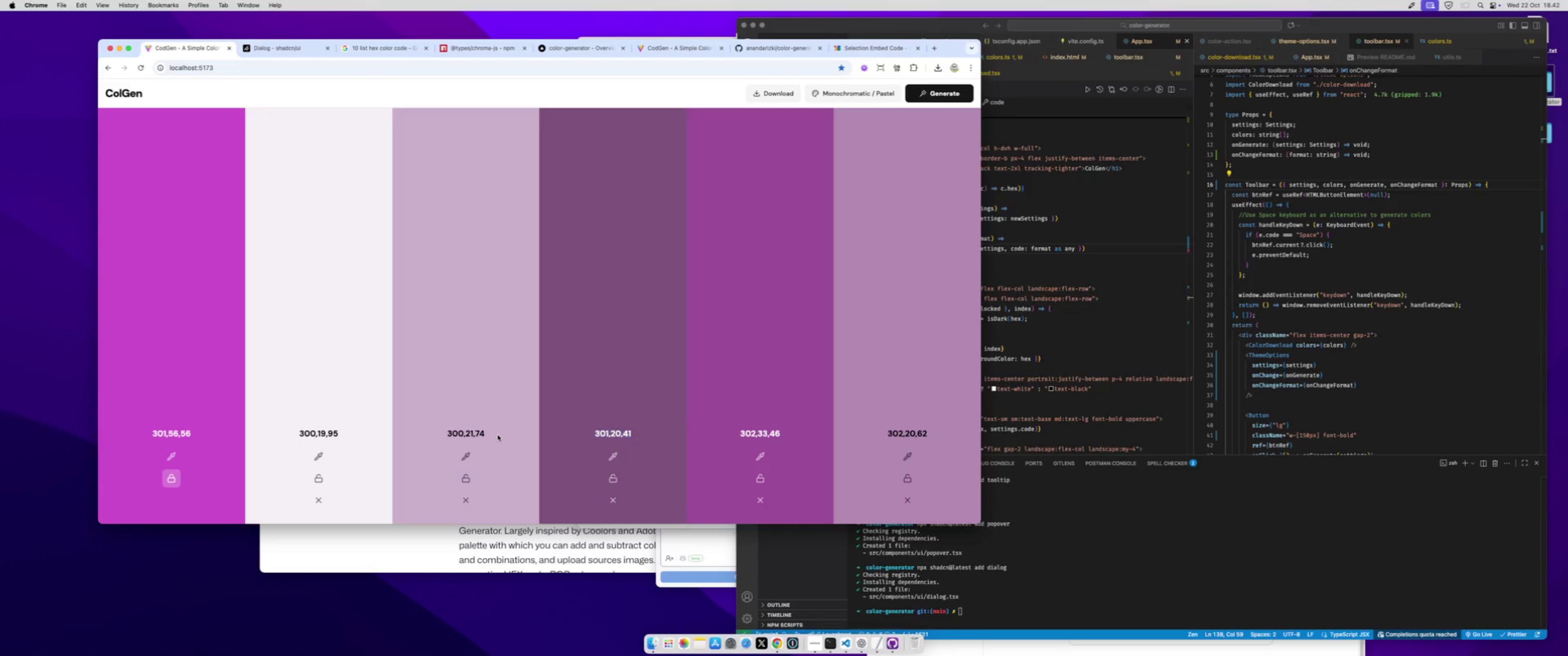 
left_click([498, 435])
 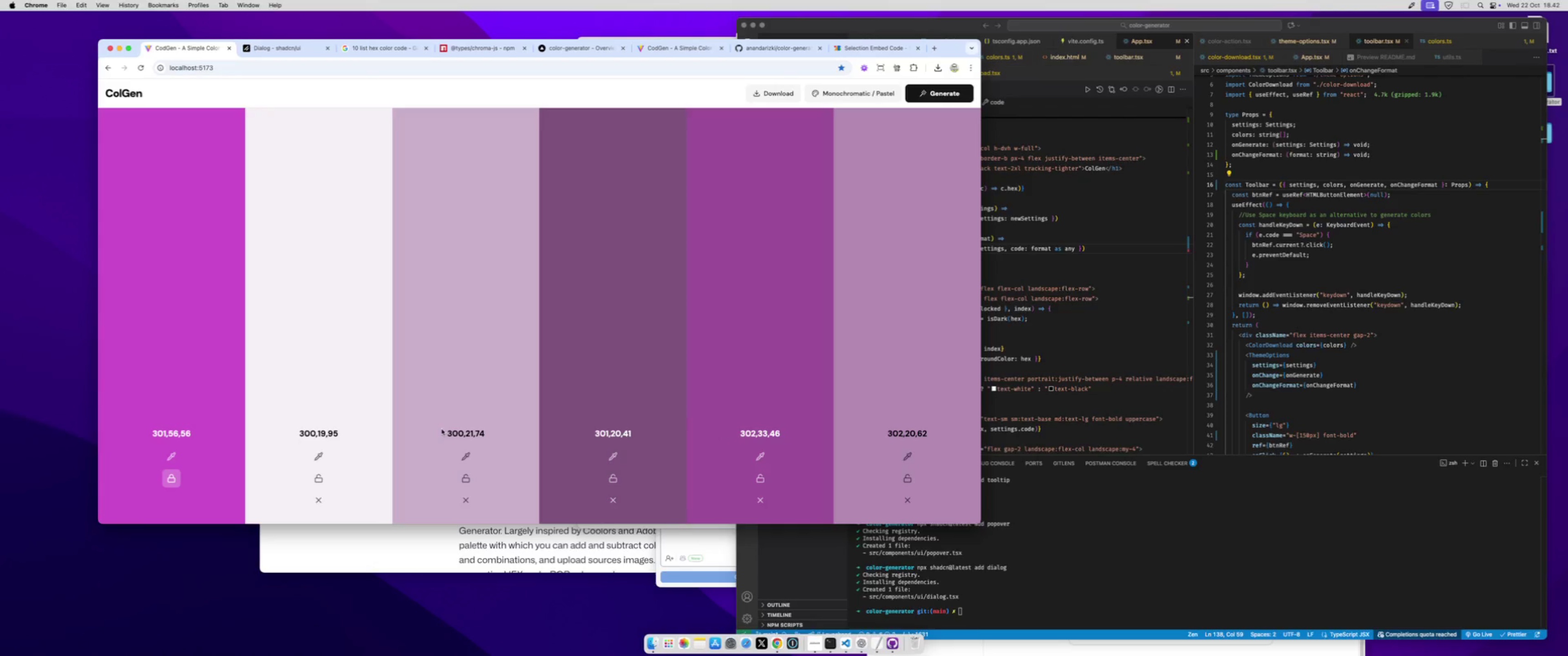 
left_click_drag(start_coordinate=[445, 432], to_coordinate=[495, 438])
 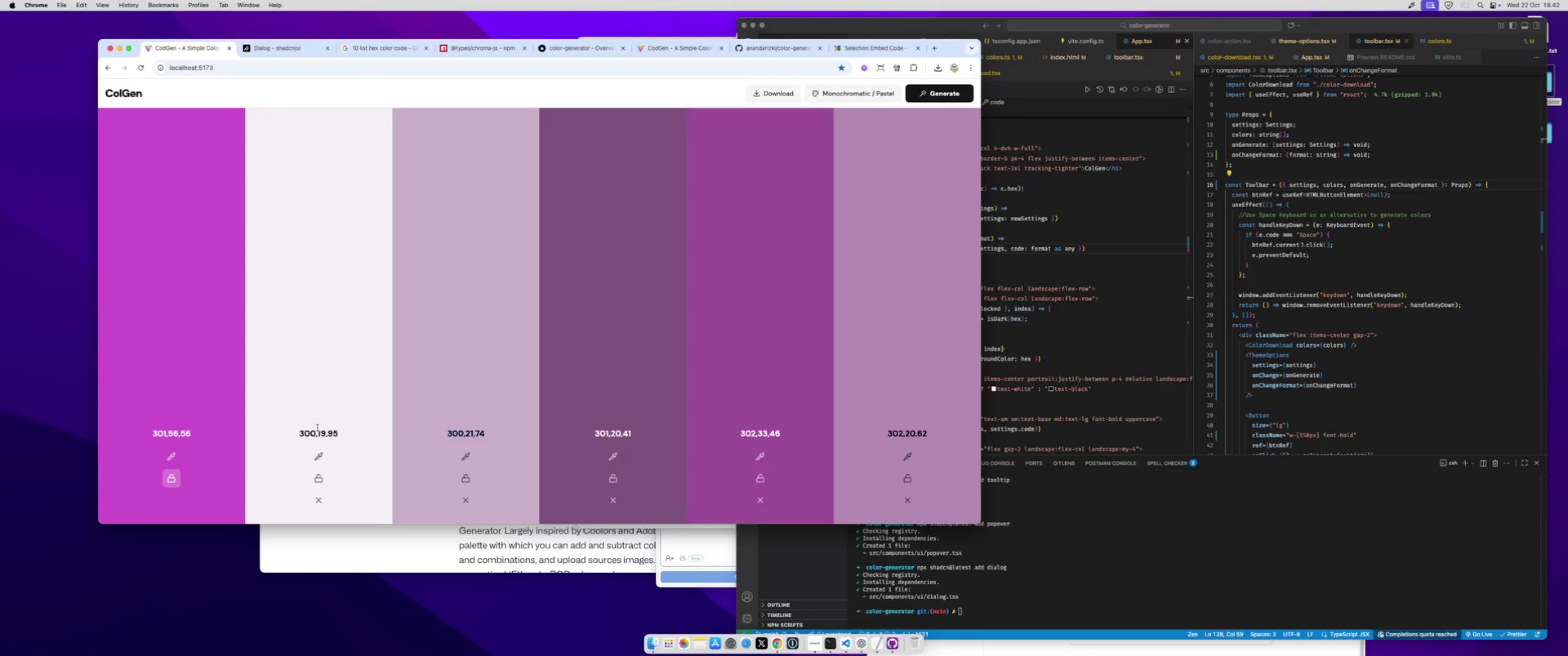 
left_click([317, 428])
 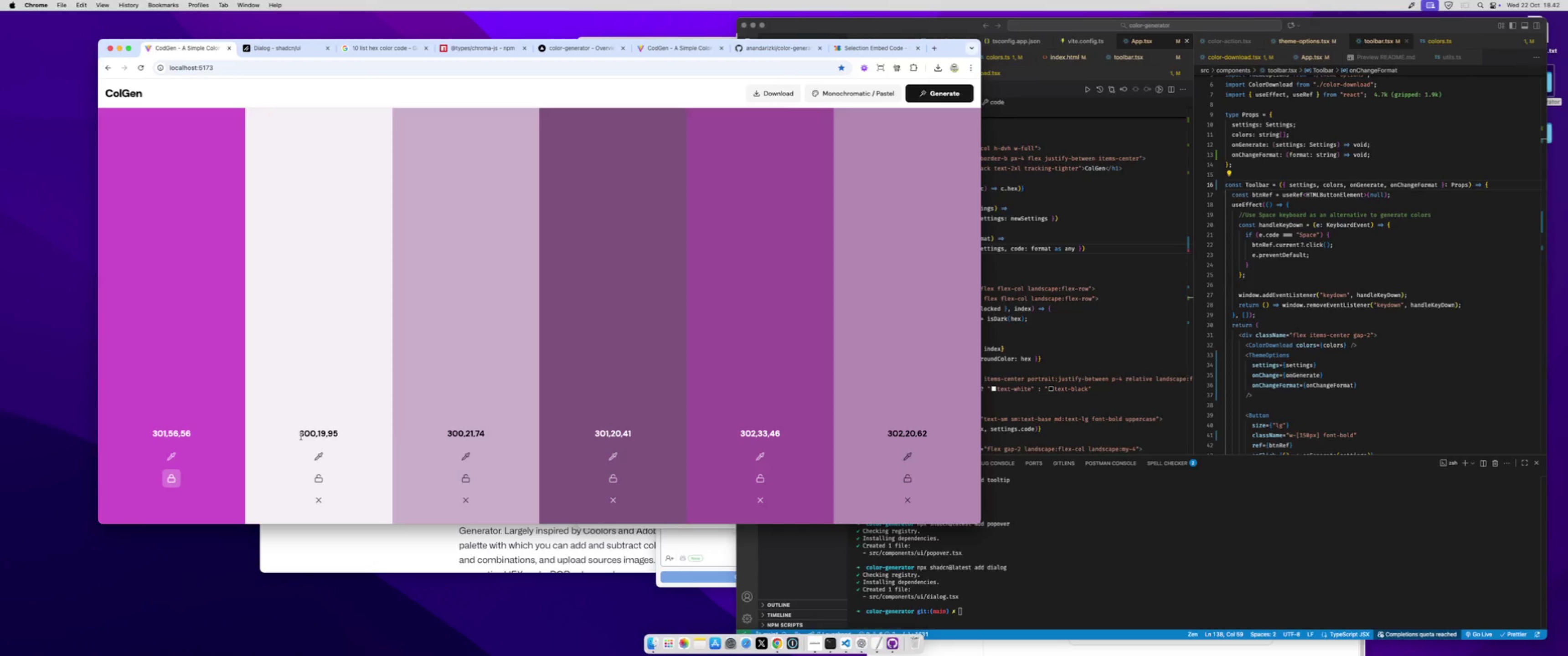 
left_click_drag(start_coordinate=[301, 436], to_coordinate=[371, 430])
 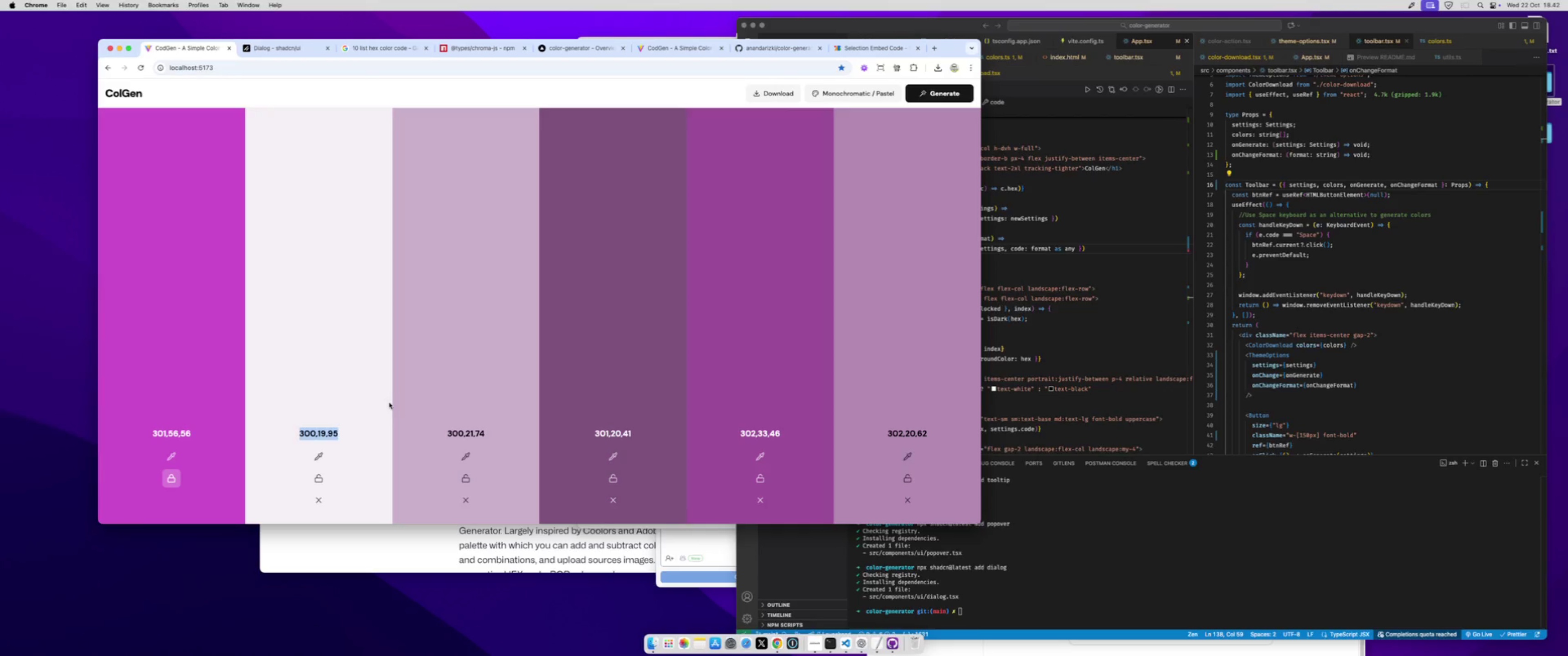 
left_click([389, 403])
 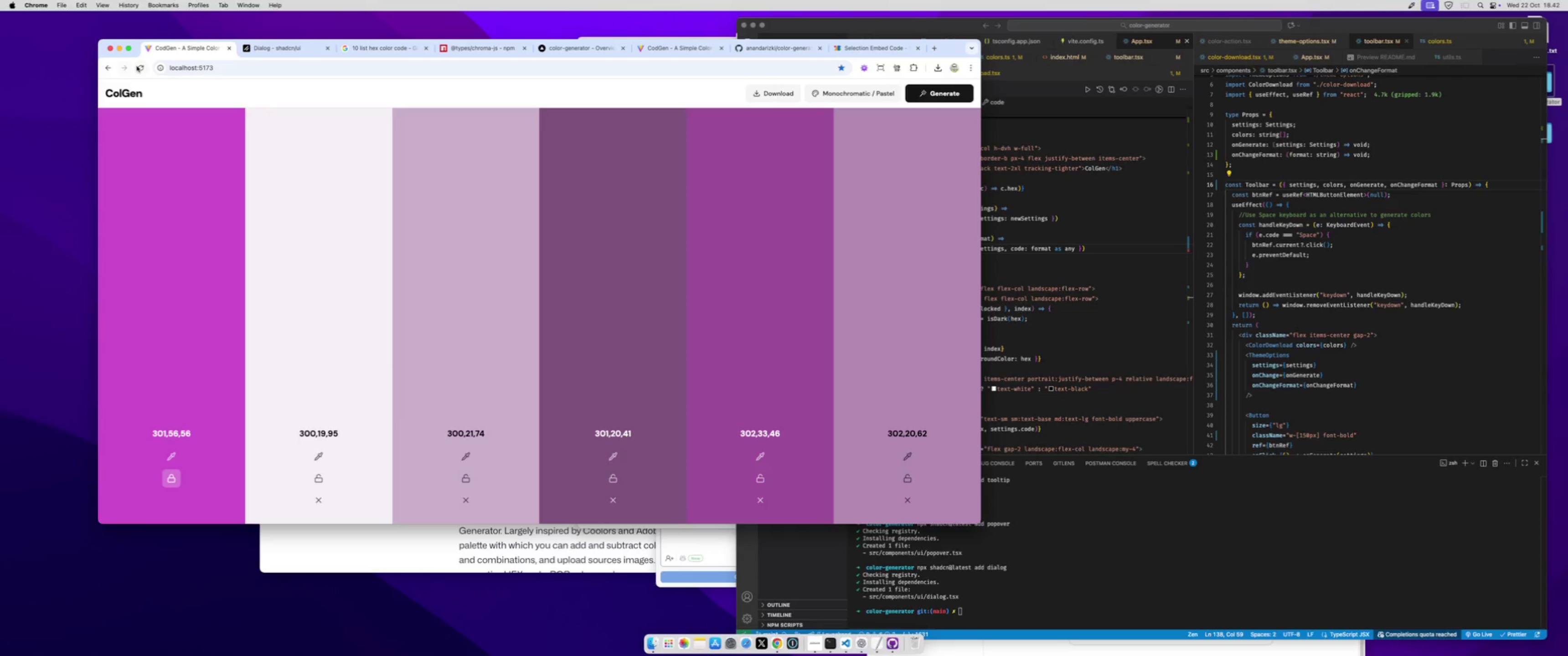 
left_click([138, 67])
 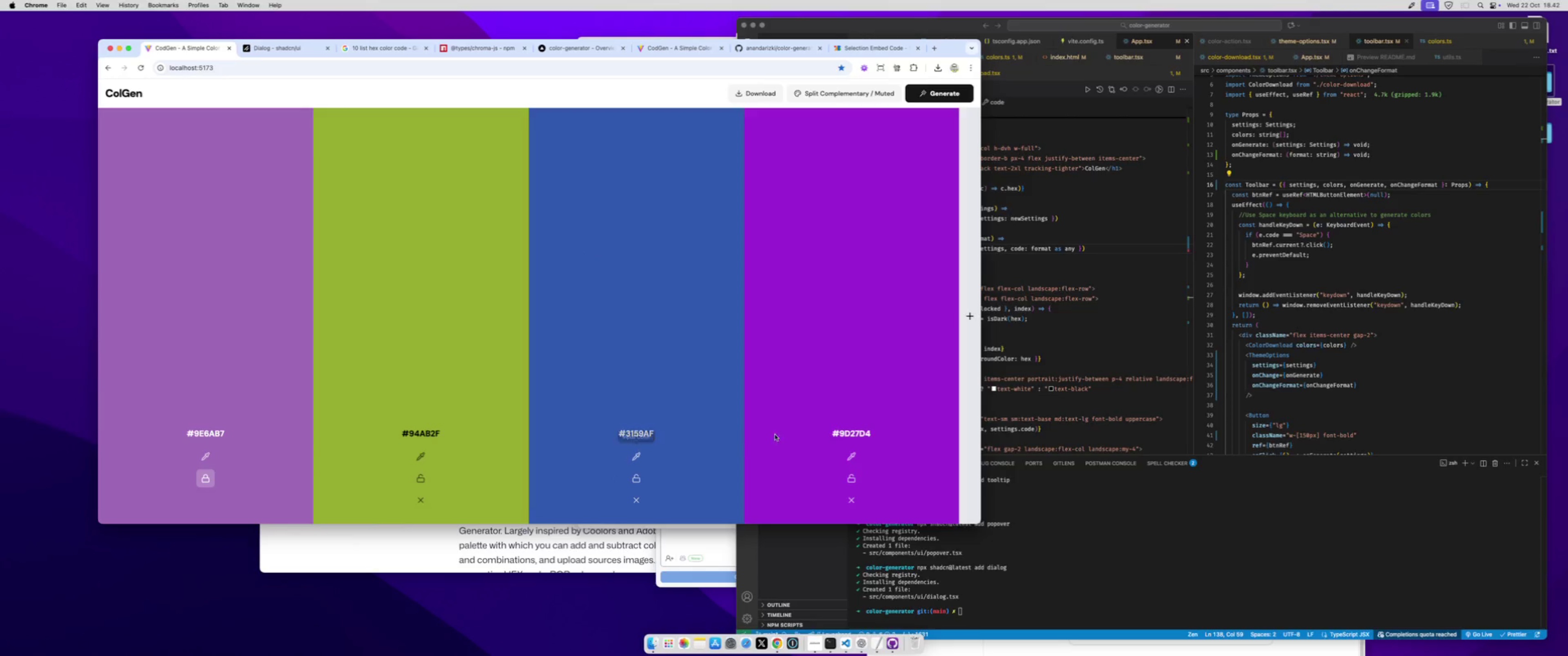 
wait(5.2)
 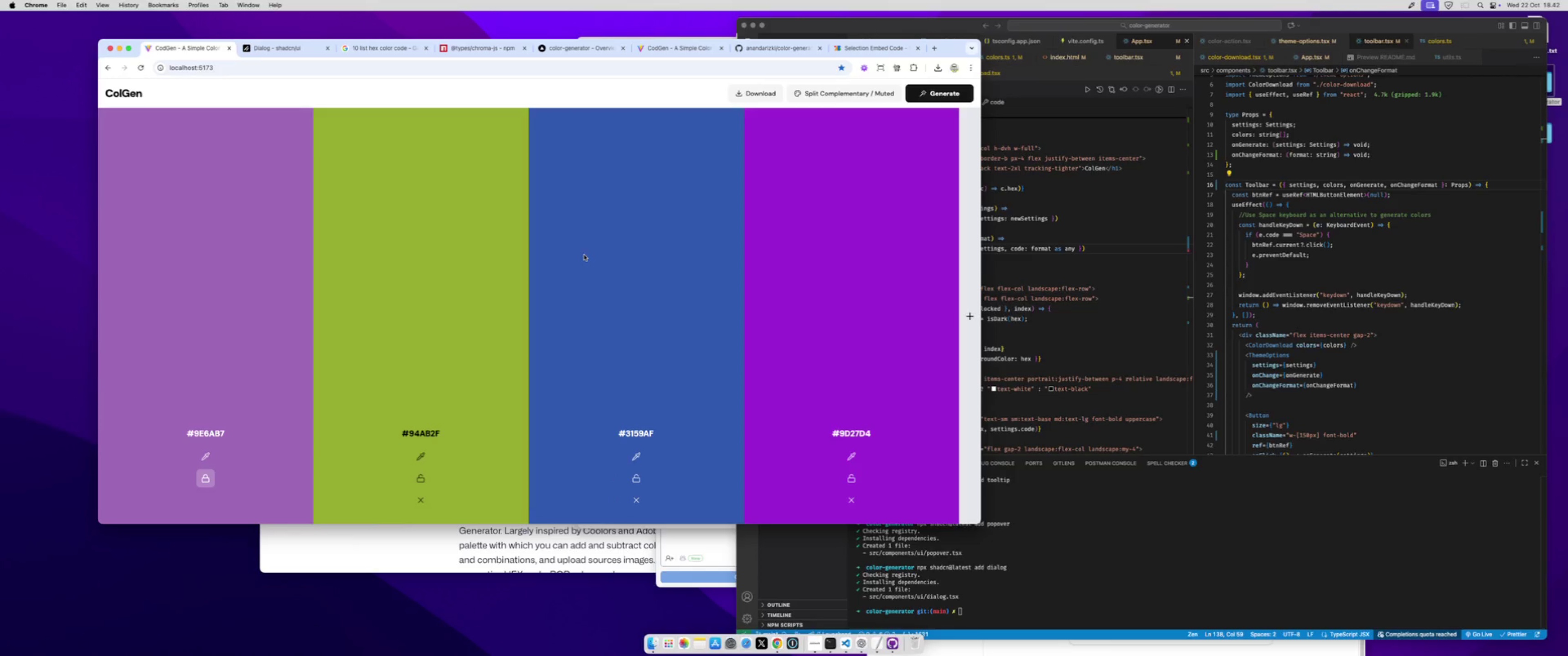 
double_click([865, 436])
 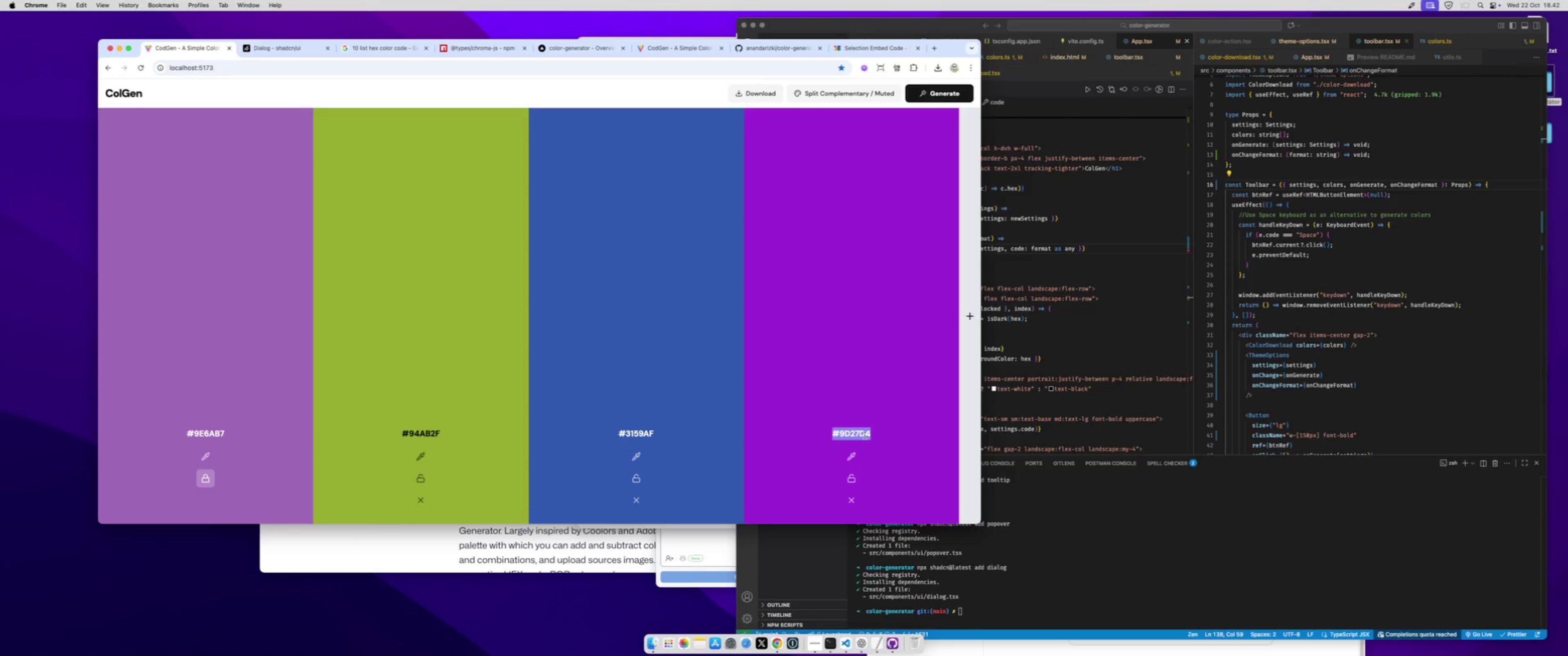 
triple_click([865, 436])
 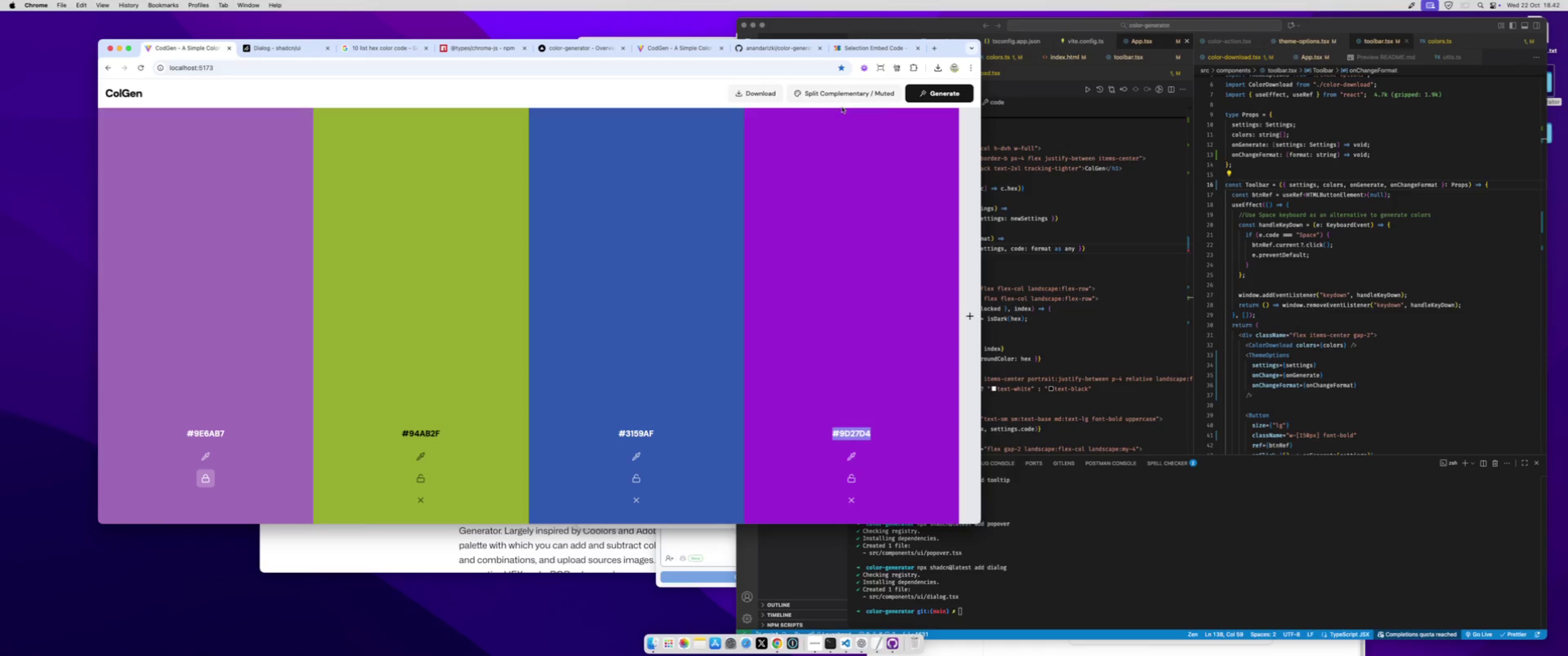 
left_click([840, 94])
 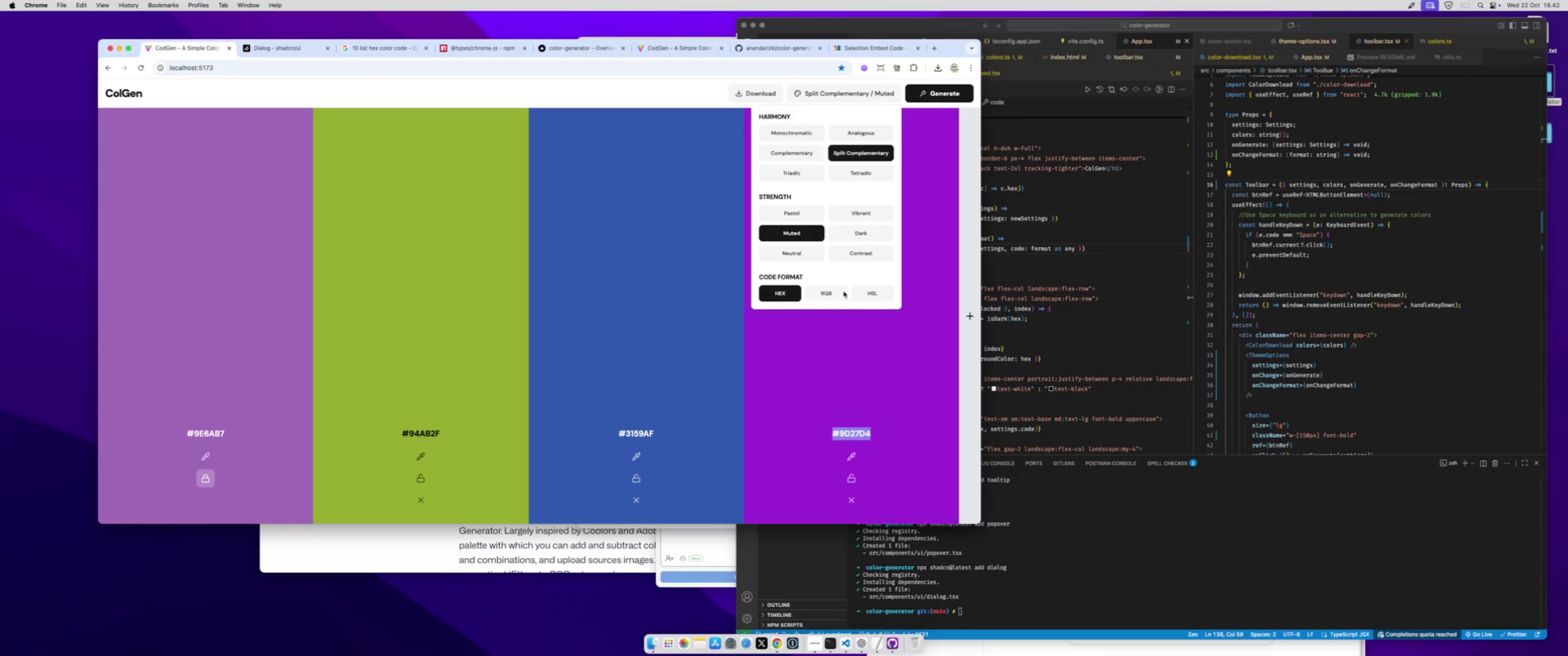 
left_click([827, 292])
 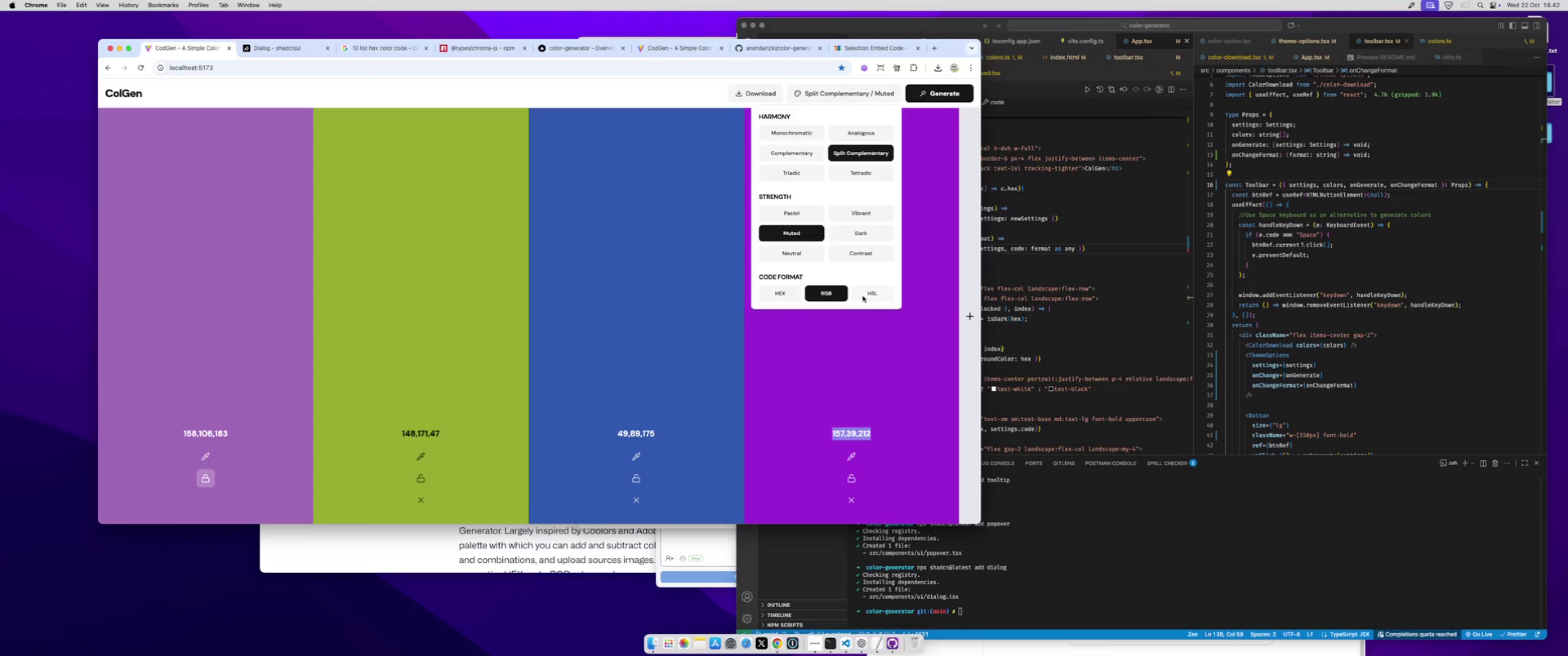 
left_click([863, 296])
 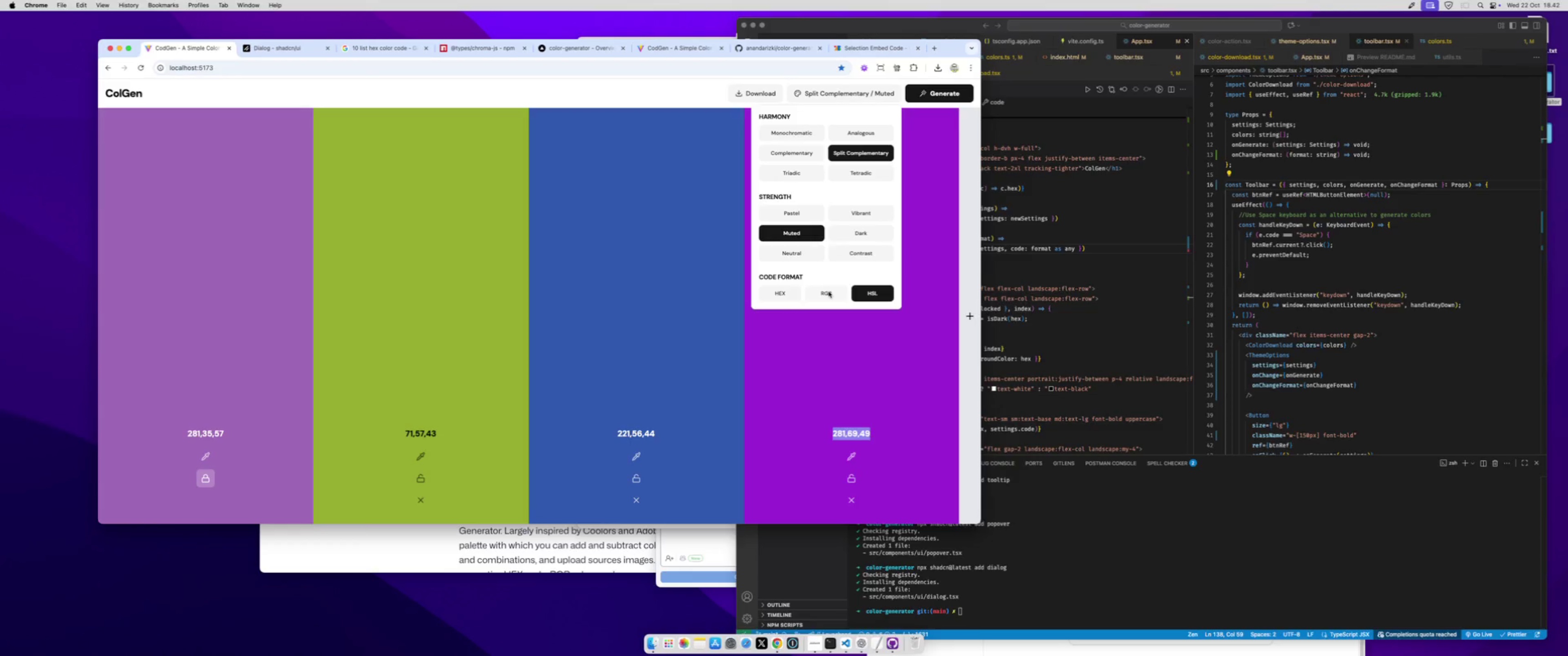 
left_click([829, 292])
 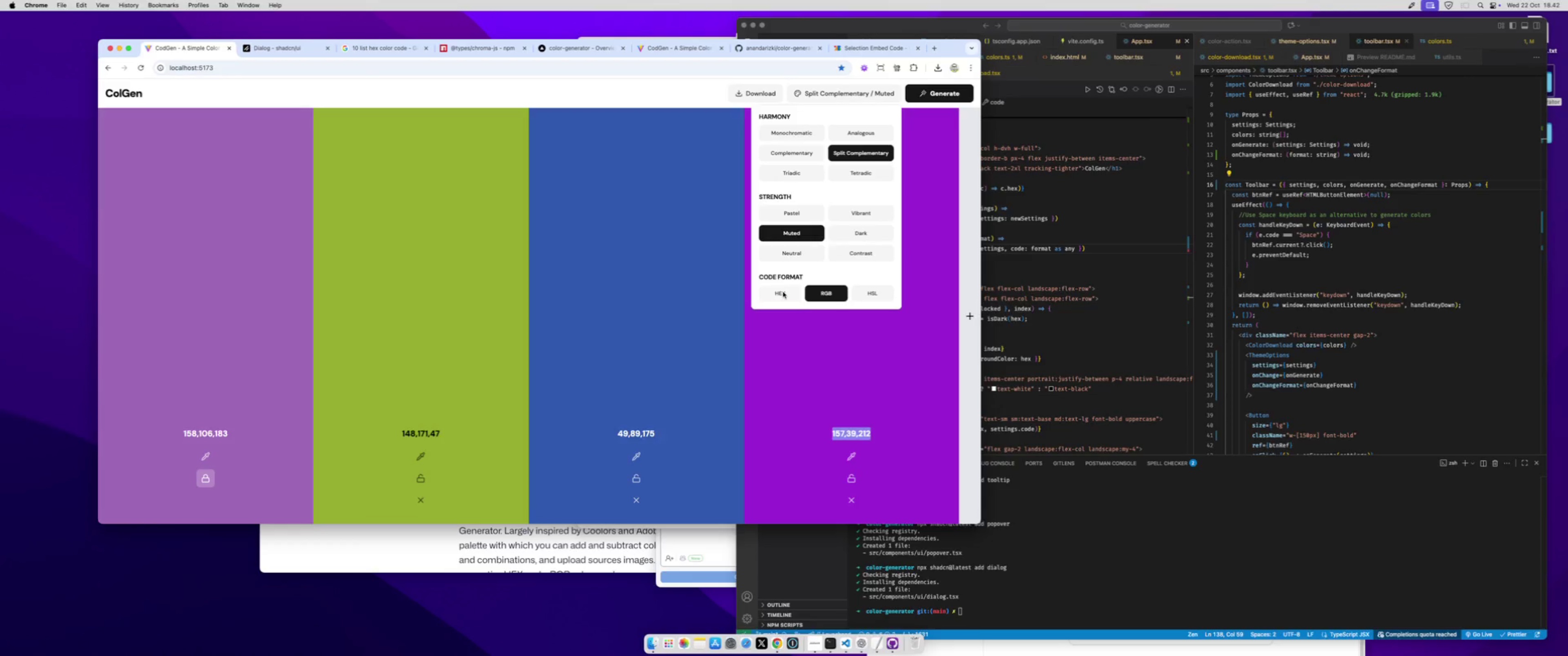 
left_click([783, 292])
 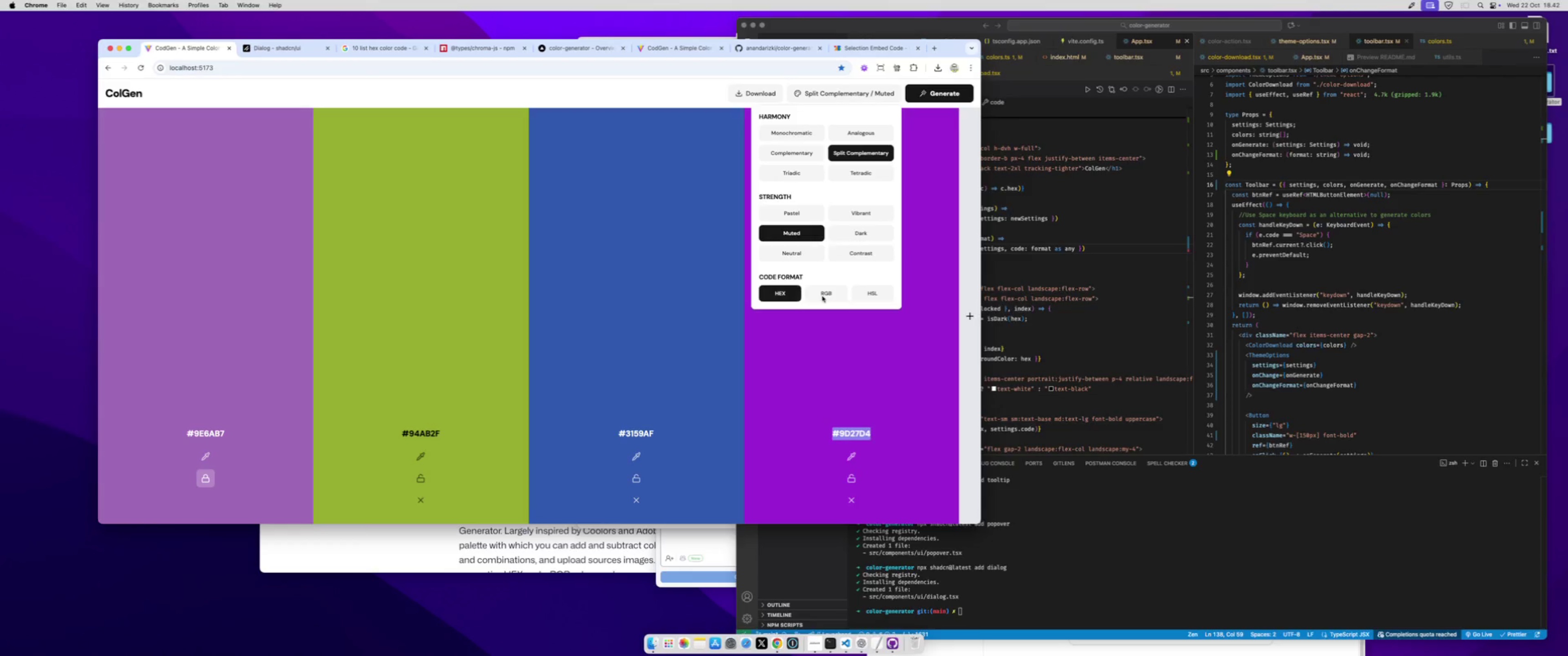 
left_click([822, 296])
 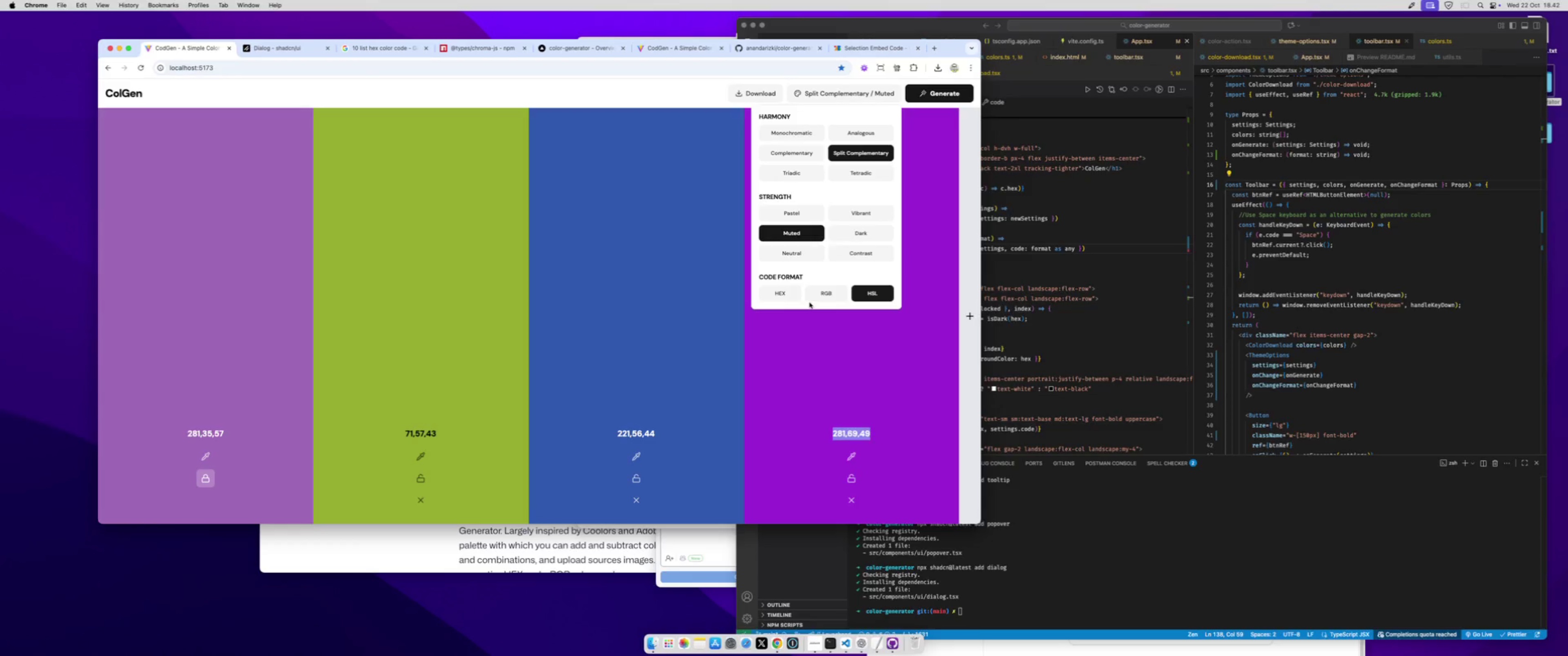 
double_click([810, 302])
 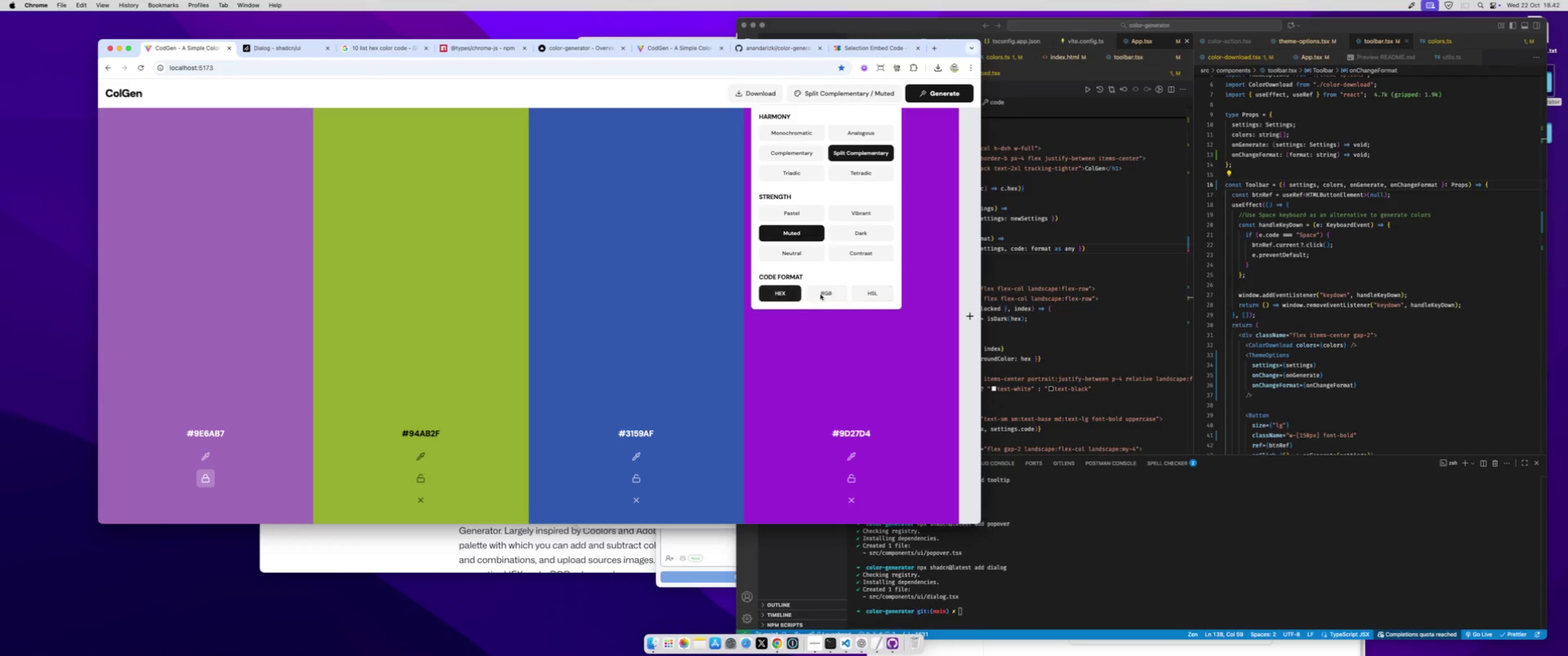 
double_click([820, 294])
 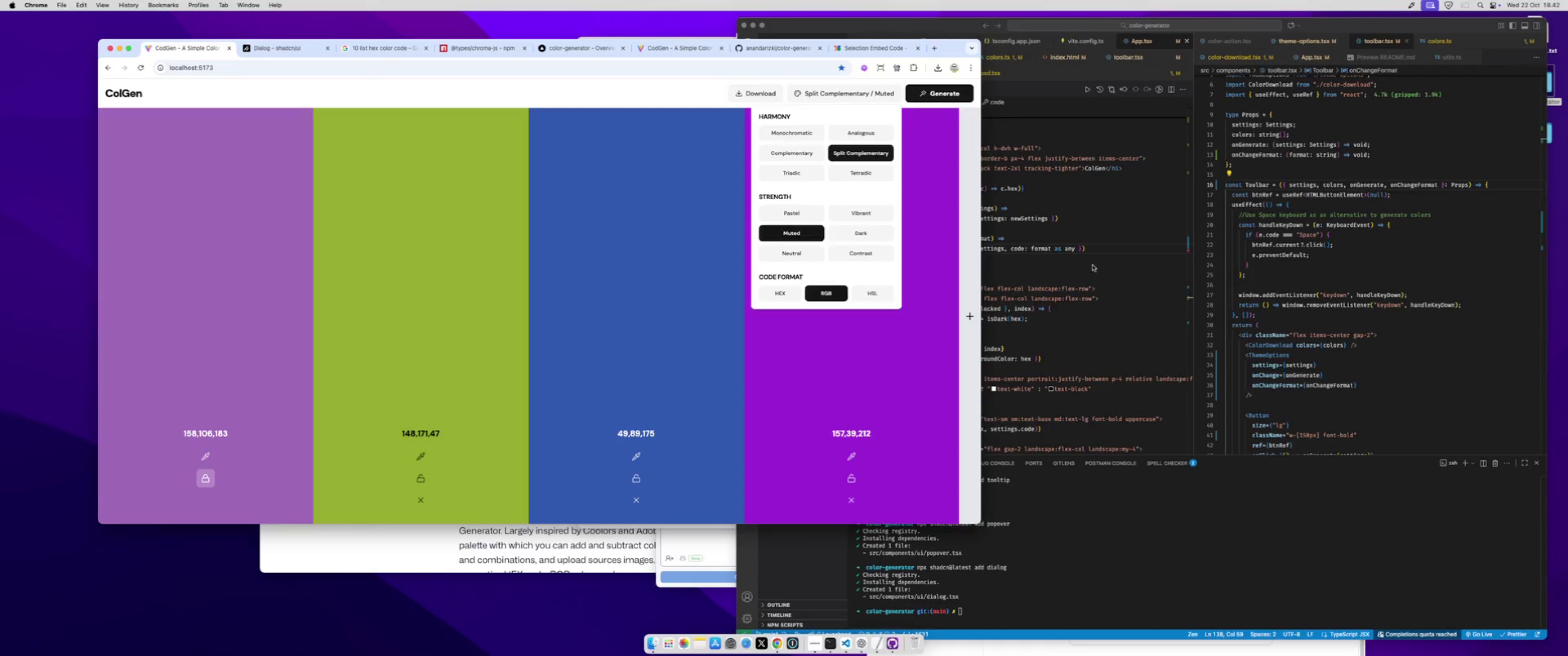 
left_click([1093, 265])
 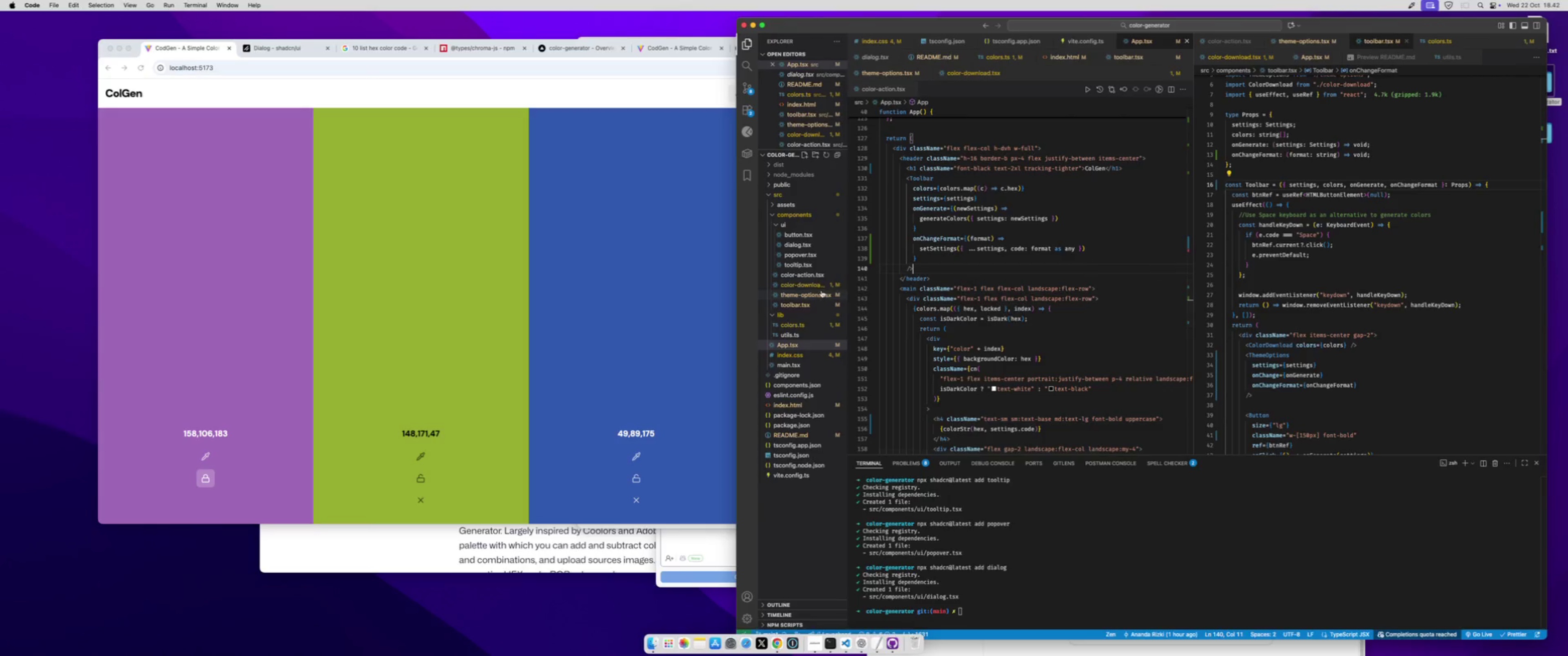 
left_click([821, 291])
 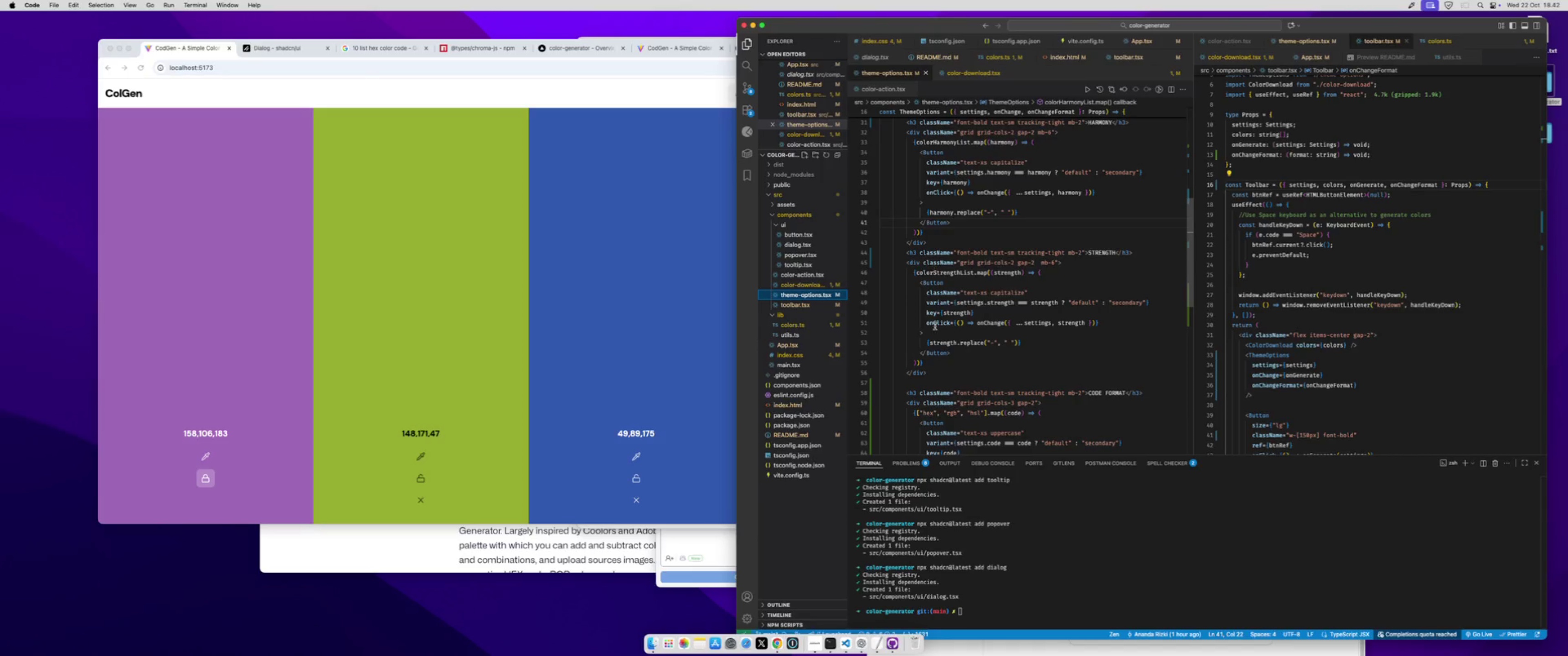 
scroll: coordinate [944, 367], scroll_direction: down, amount: 2.0
 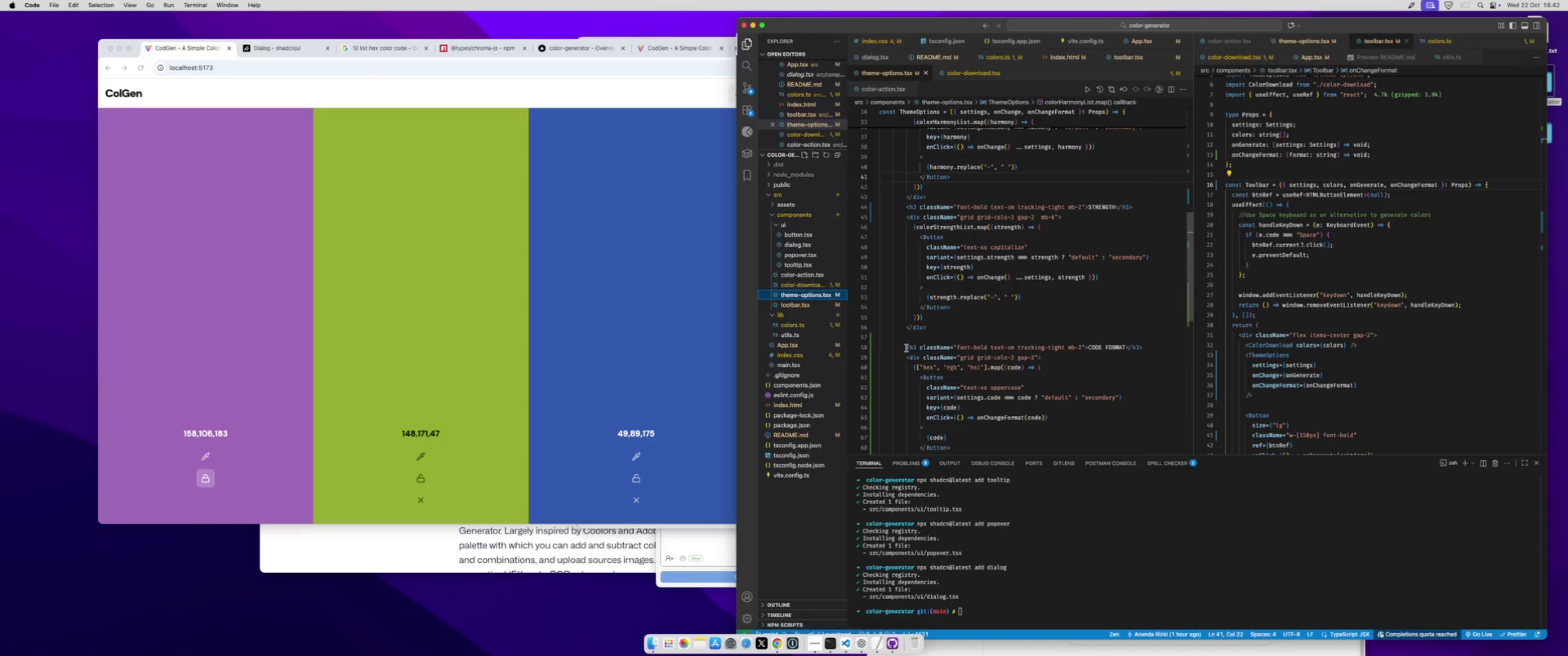 
left_click([906, 348])
 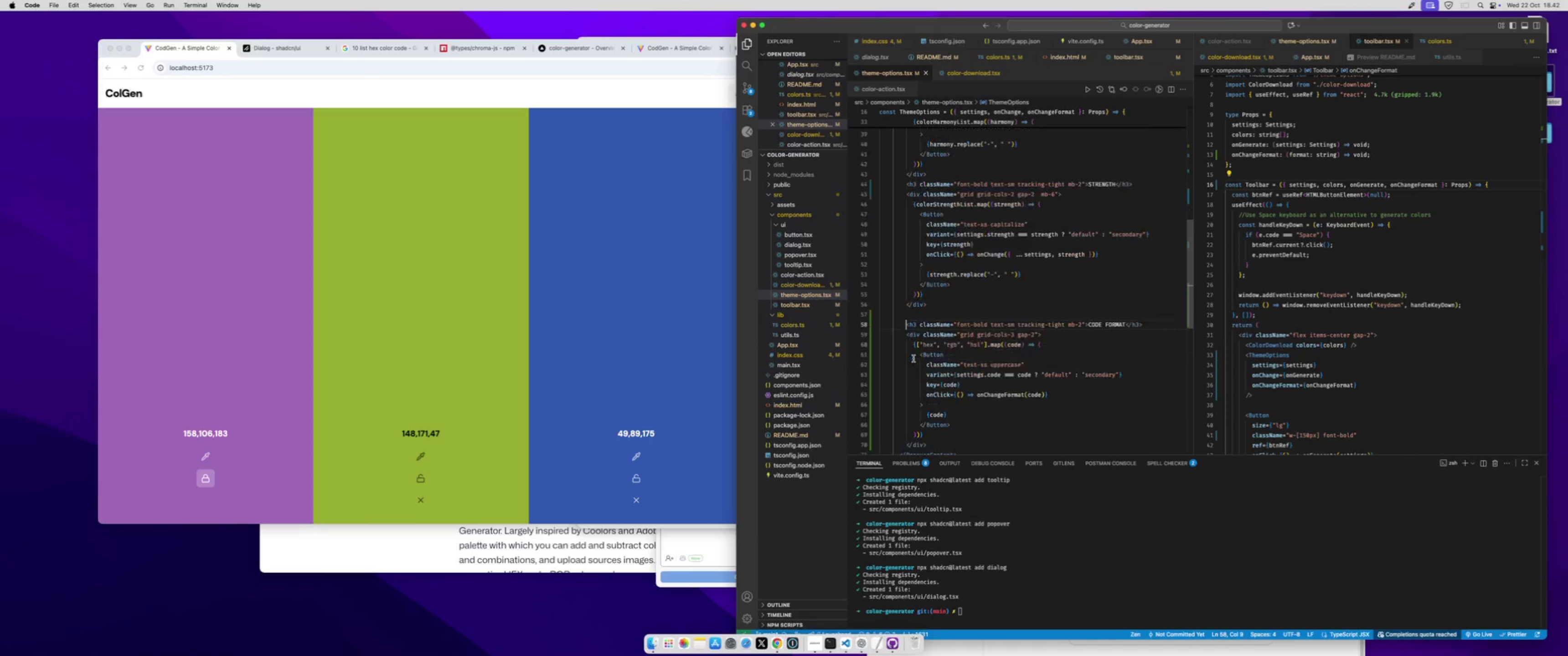 
scroll: coordinate [913, 359], scroll_direction: down, amount: 3.0
 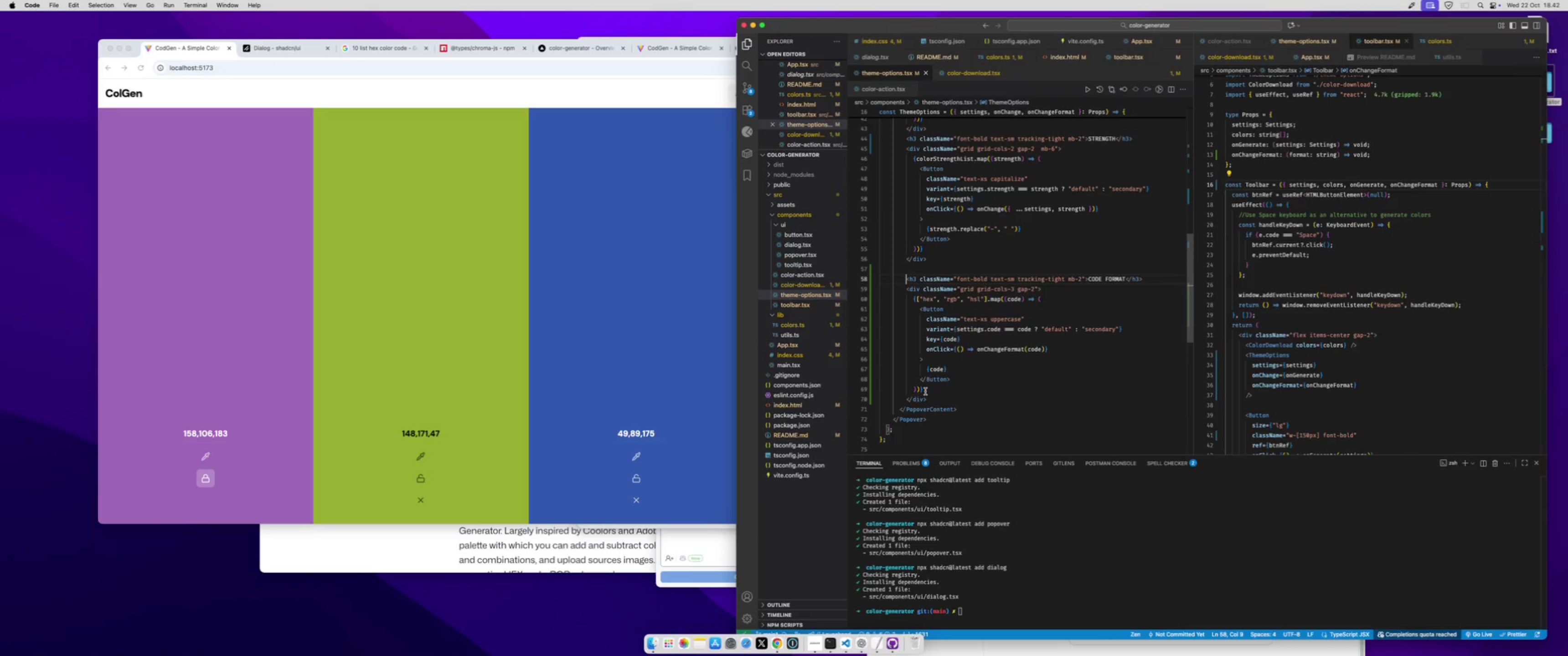 
hold_key(key=ShiftLeft, duration=0.76)
left_click([930, 398])
 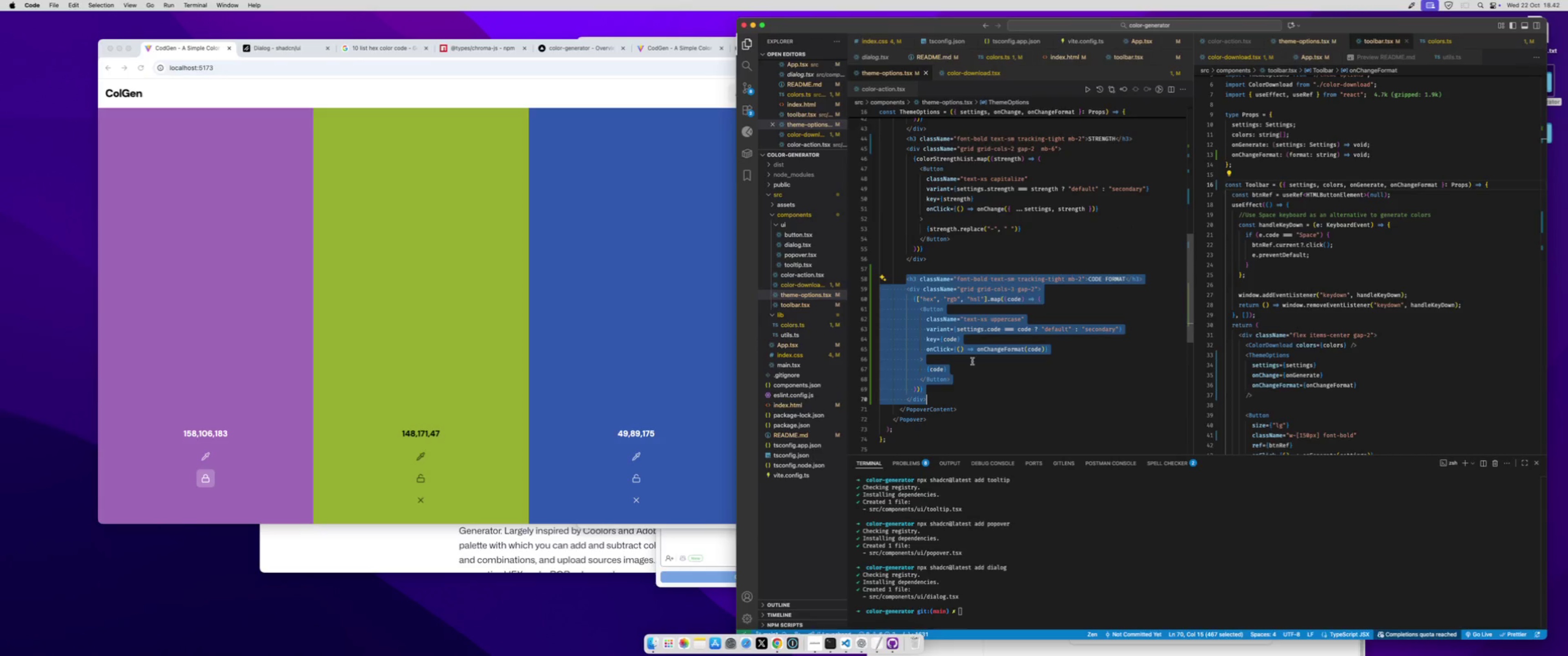 
key(Meta+X)
 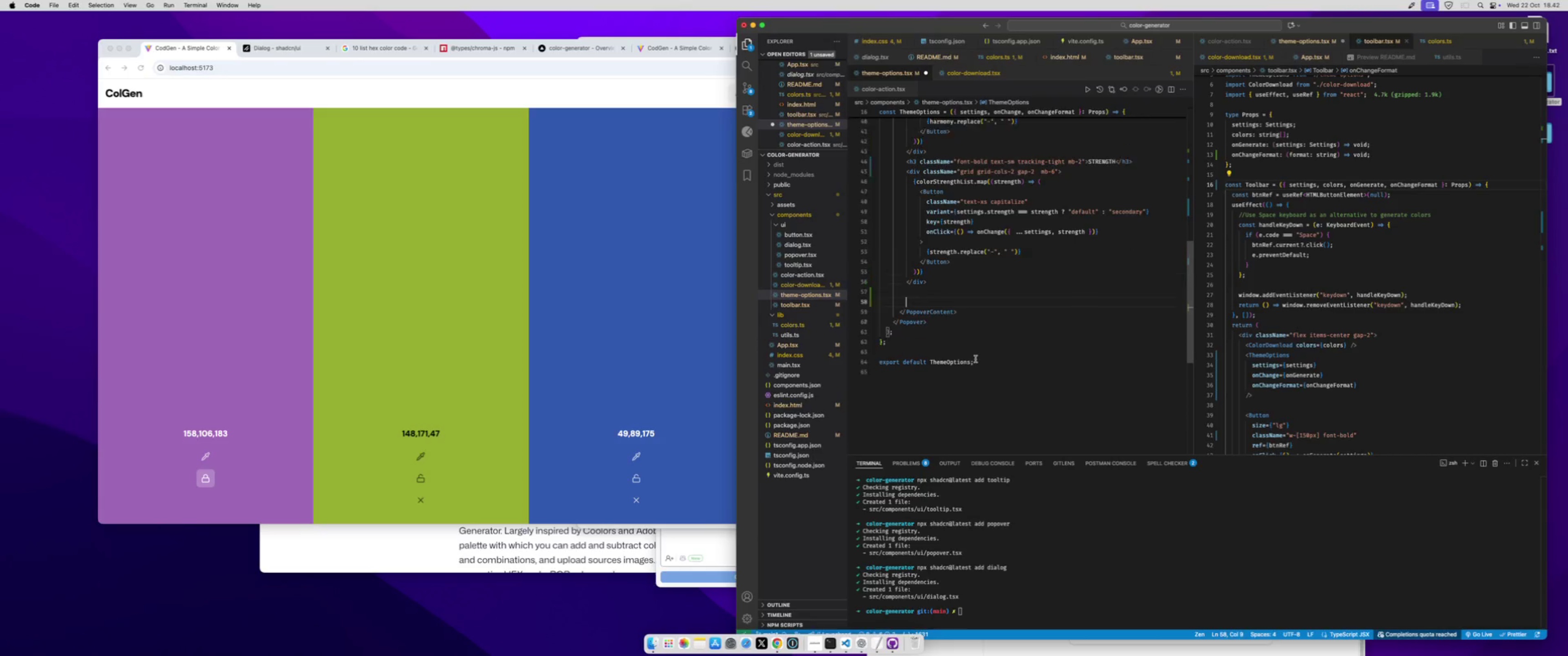 
scroll: coordinate [975, 359], scroll_direction: up, amount: 9.0
 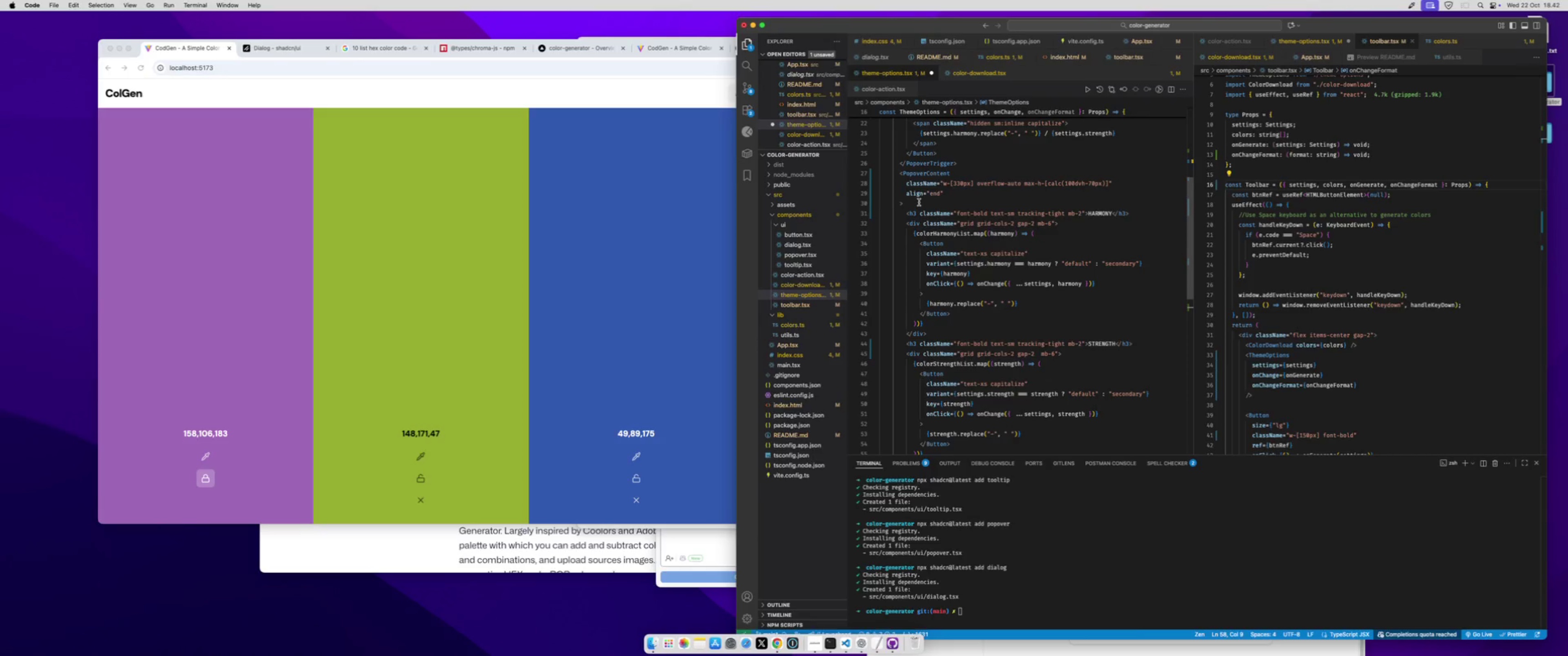 
left_click([919, 202])
 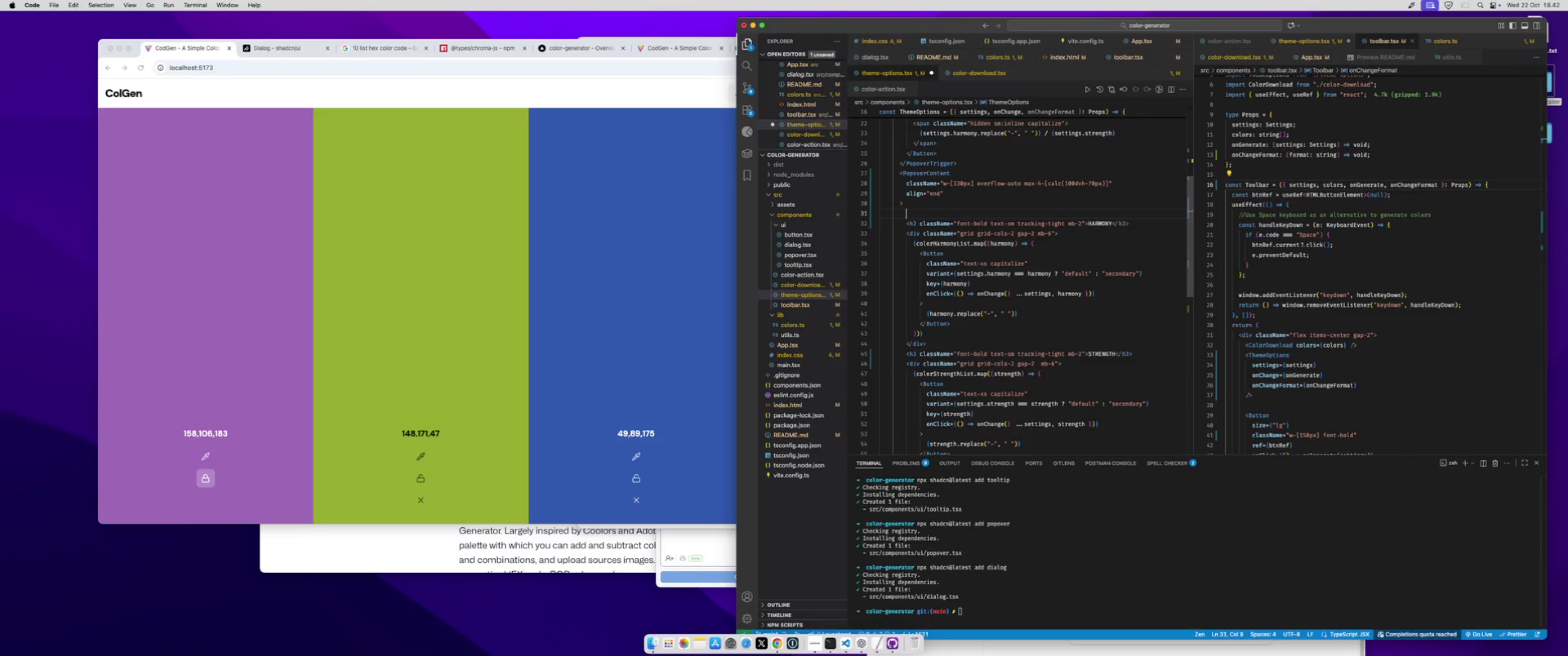 
key(Enter)
 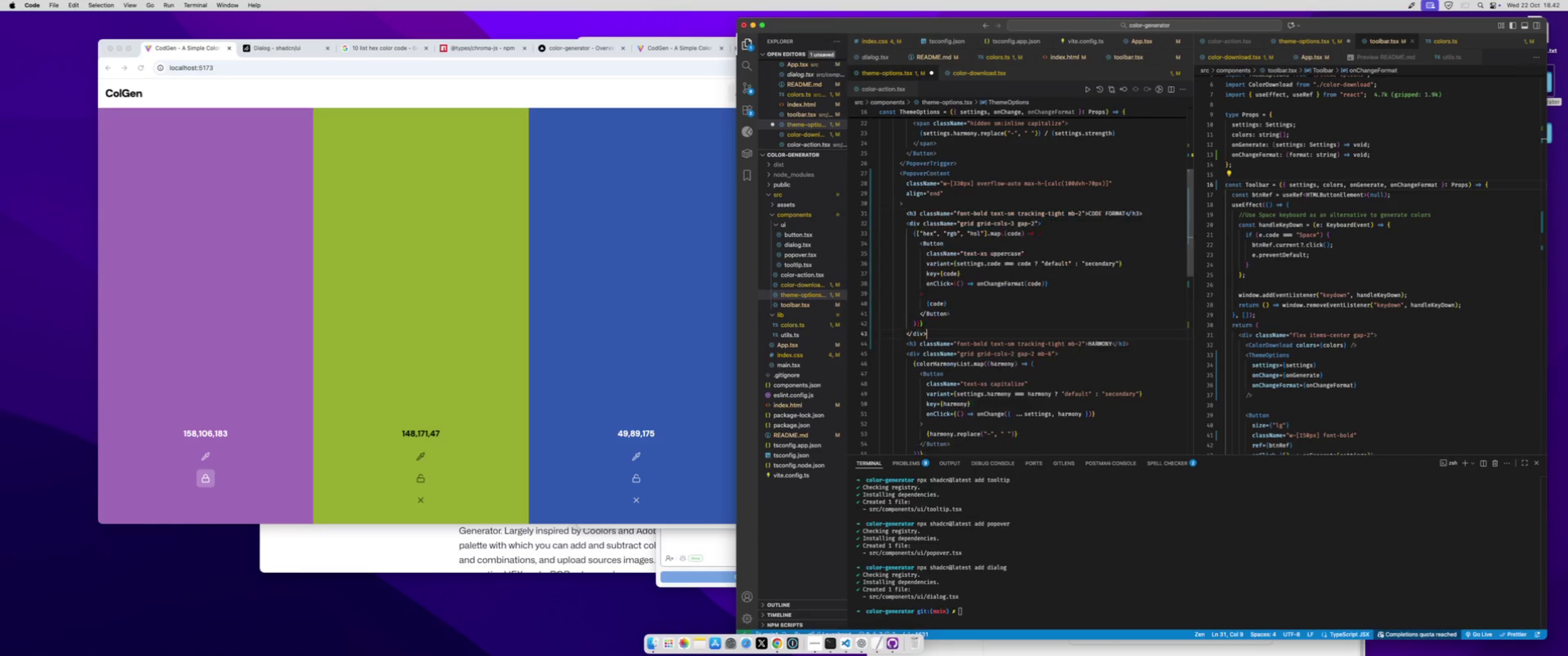 
key(Meta+CommandLeft)
 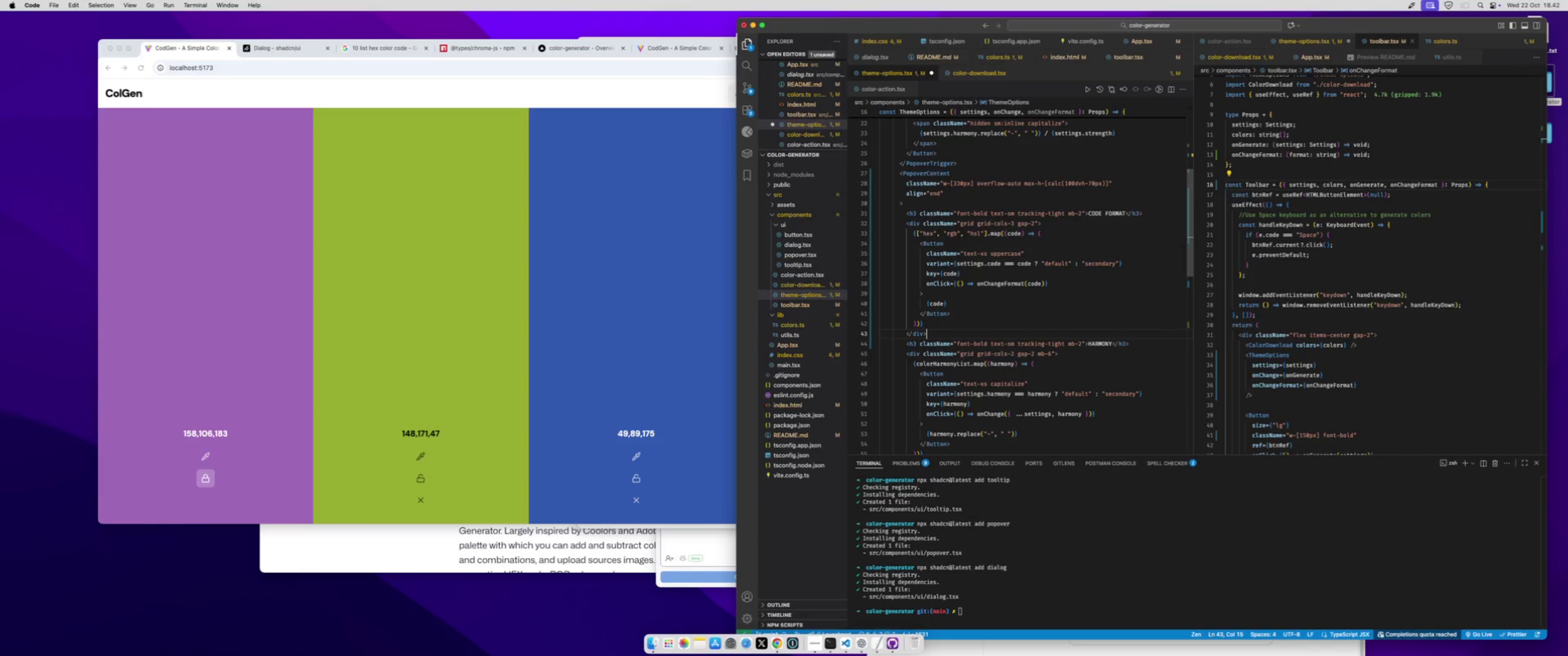 
key(Meta+V)
 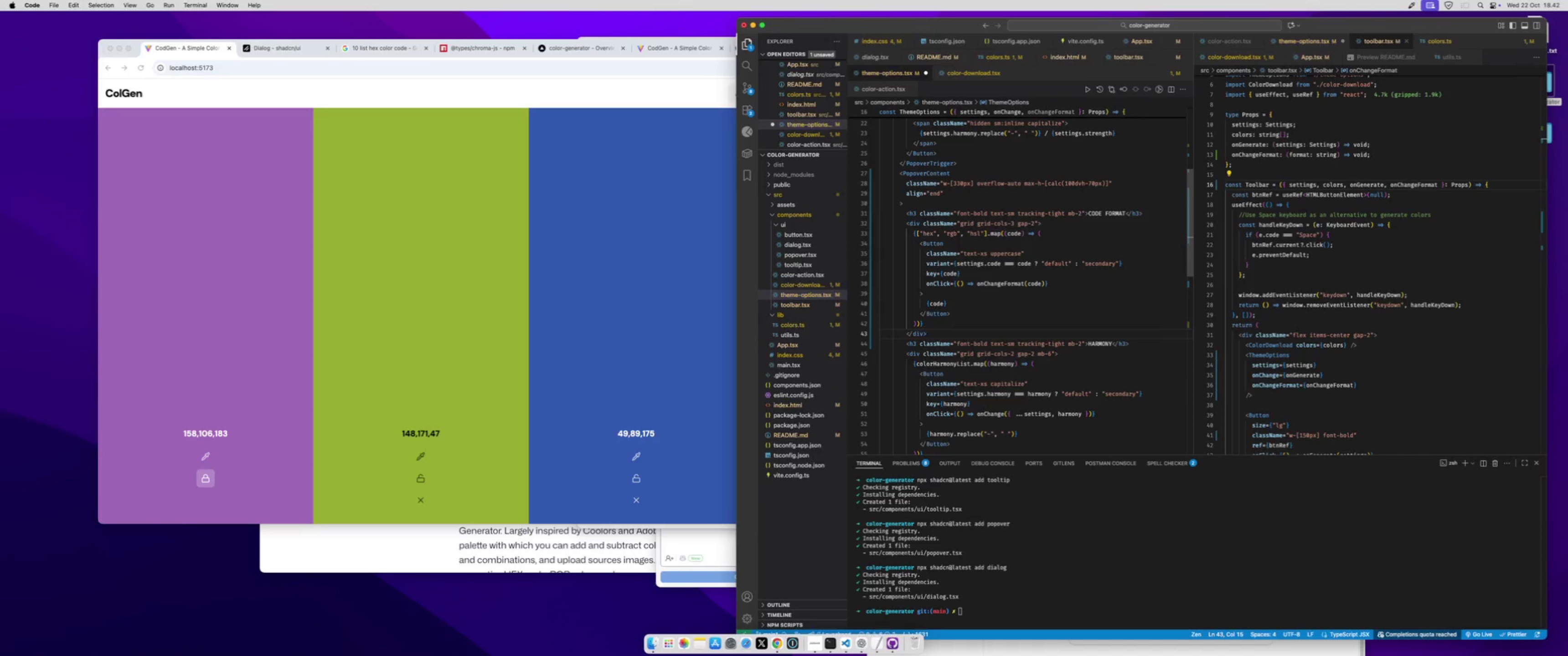 
key(Meta+S)
 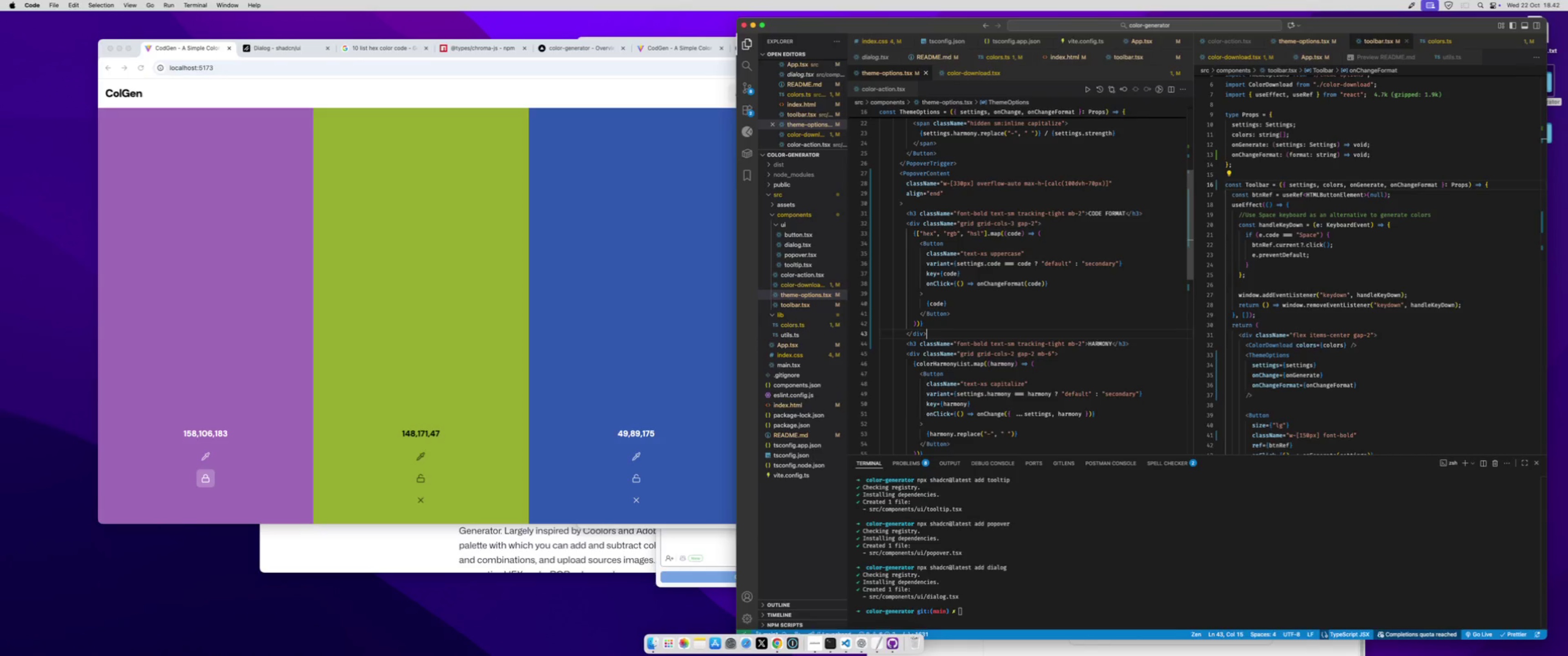 
key(Enter)
 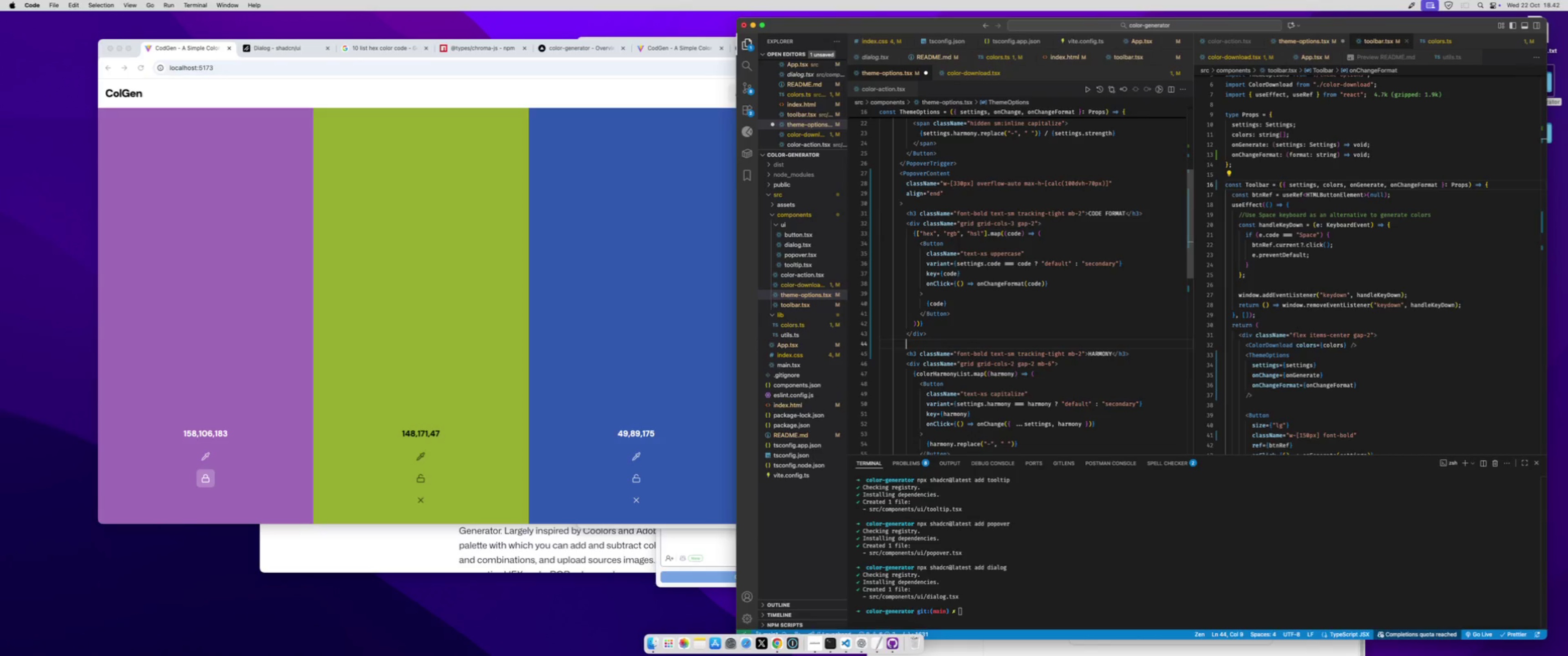 
key(Meta+CommandLeft)
 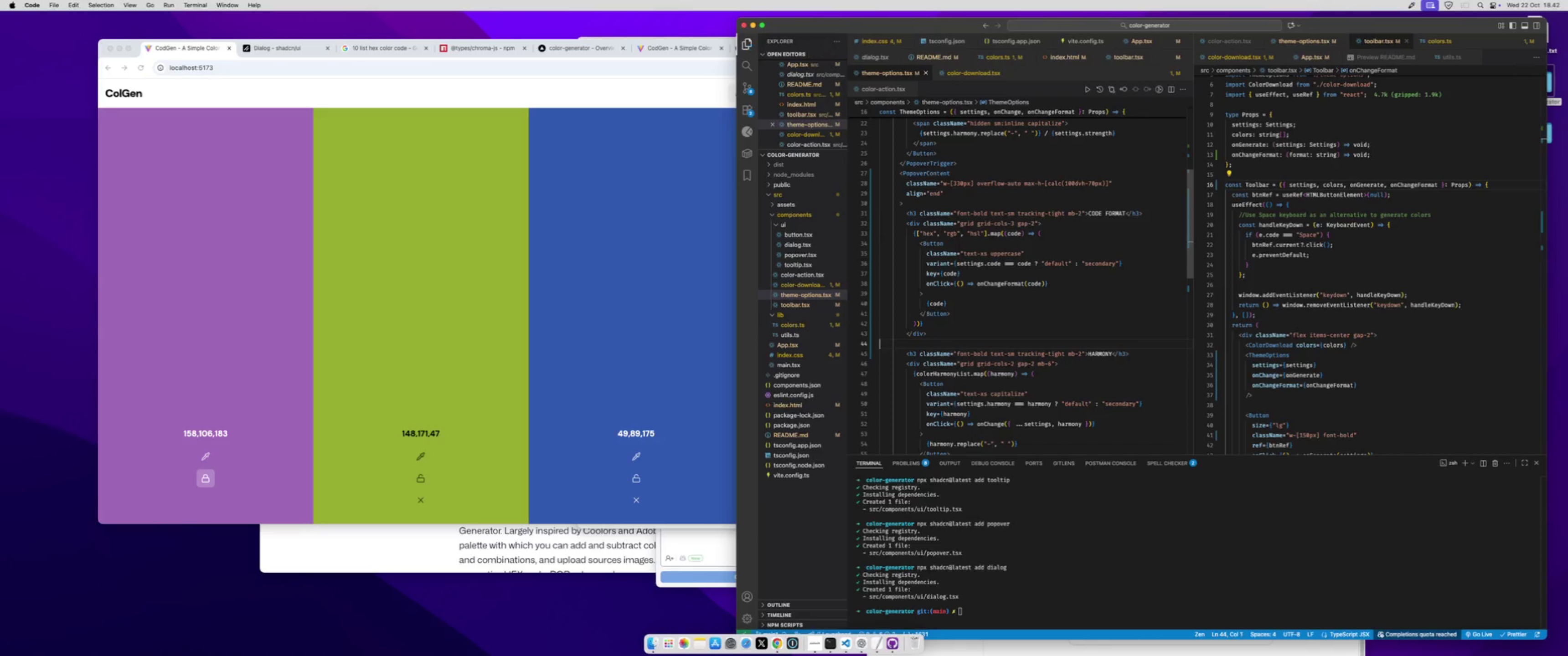 
key(Meta+S)
 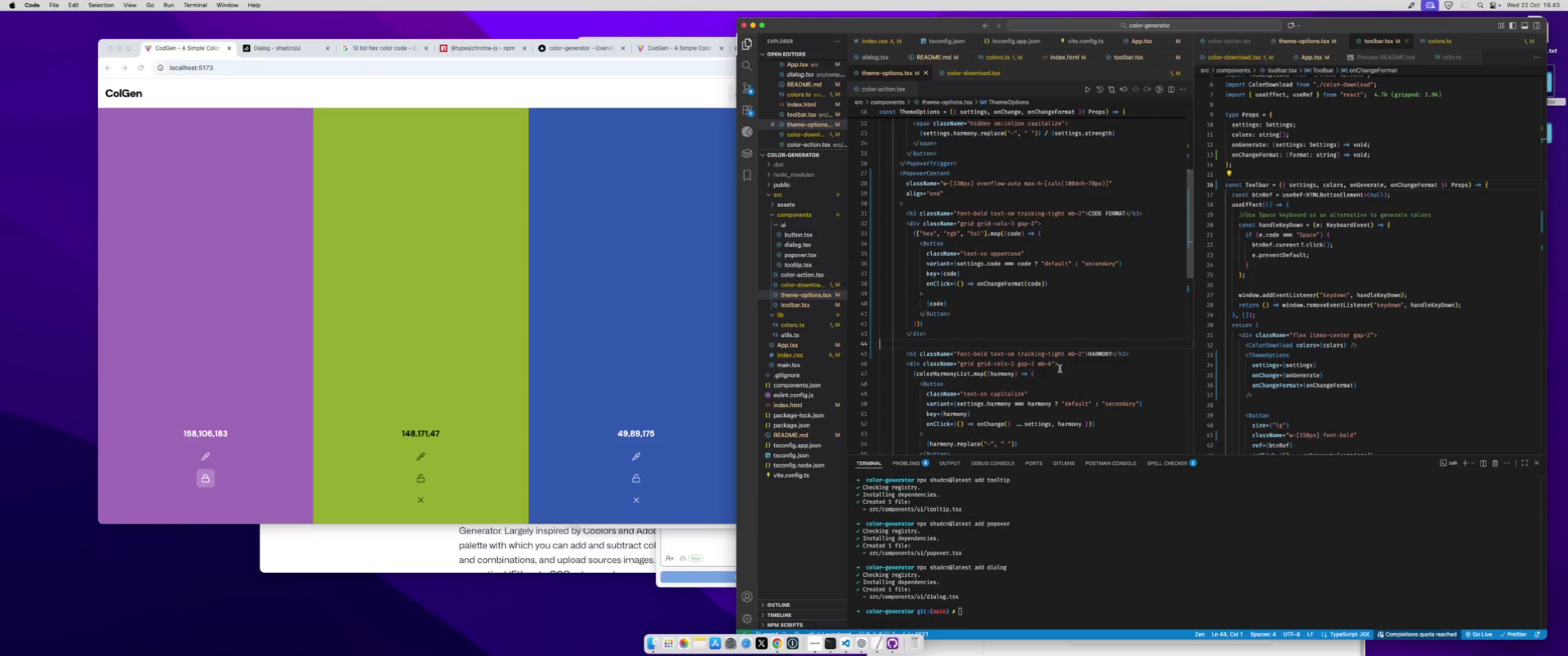 
left_click_drag(start_coordinate=[1052, 367], to_coordinate=[1037, 367])
 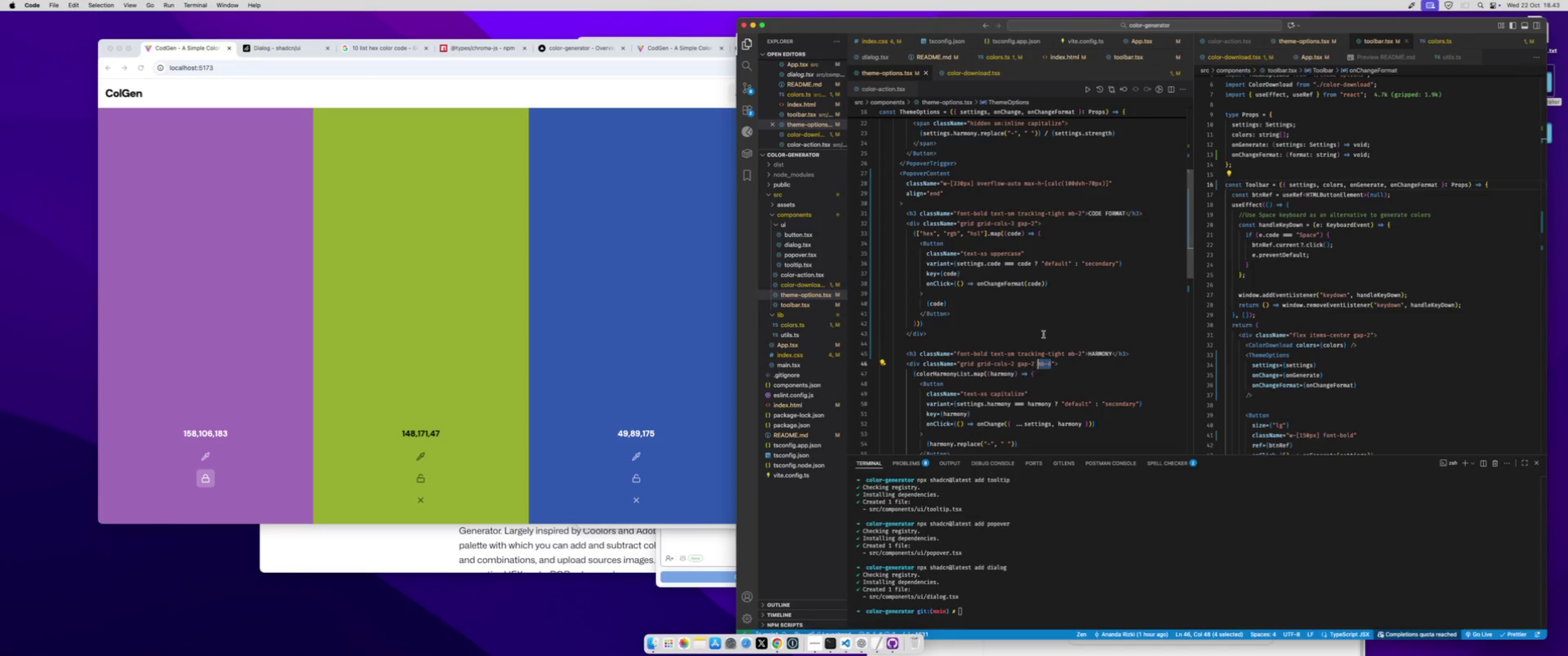 
key(Meta+C)
 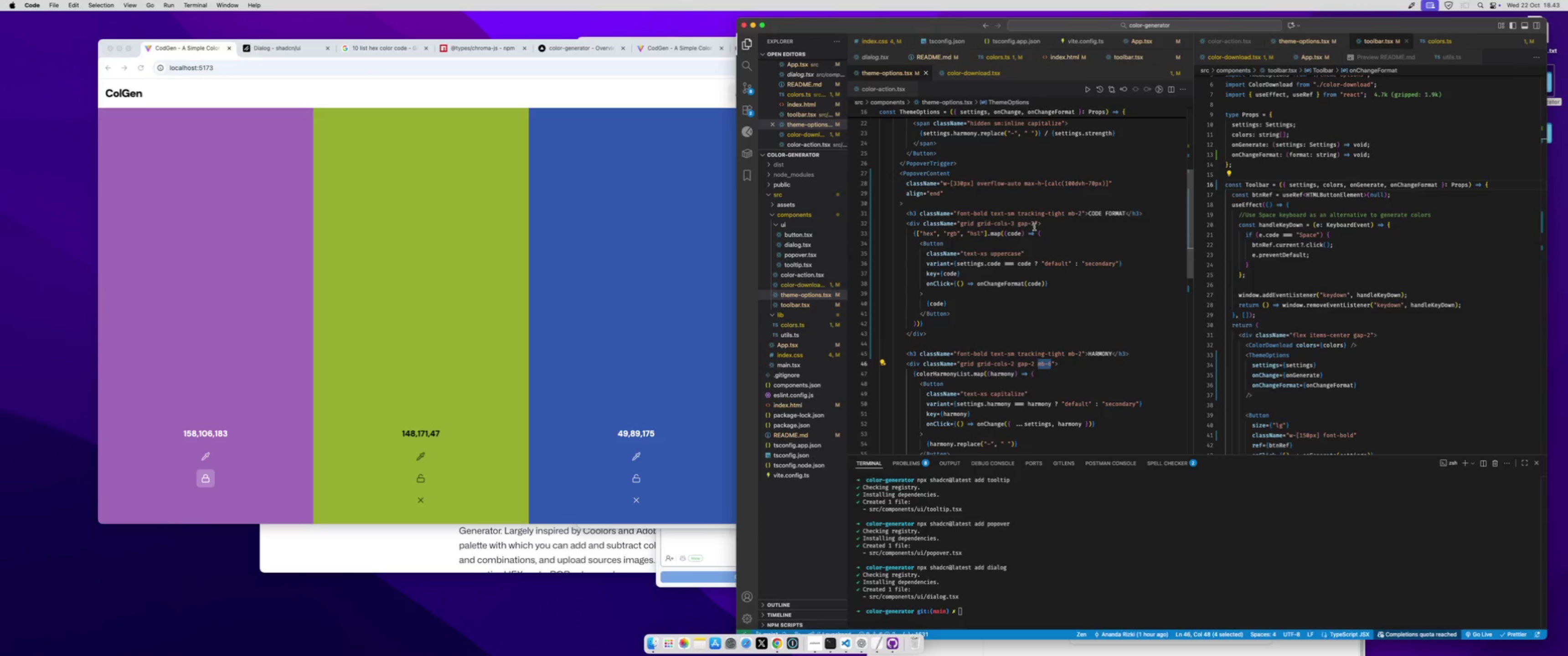 
left_click([1034, 227])
 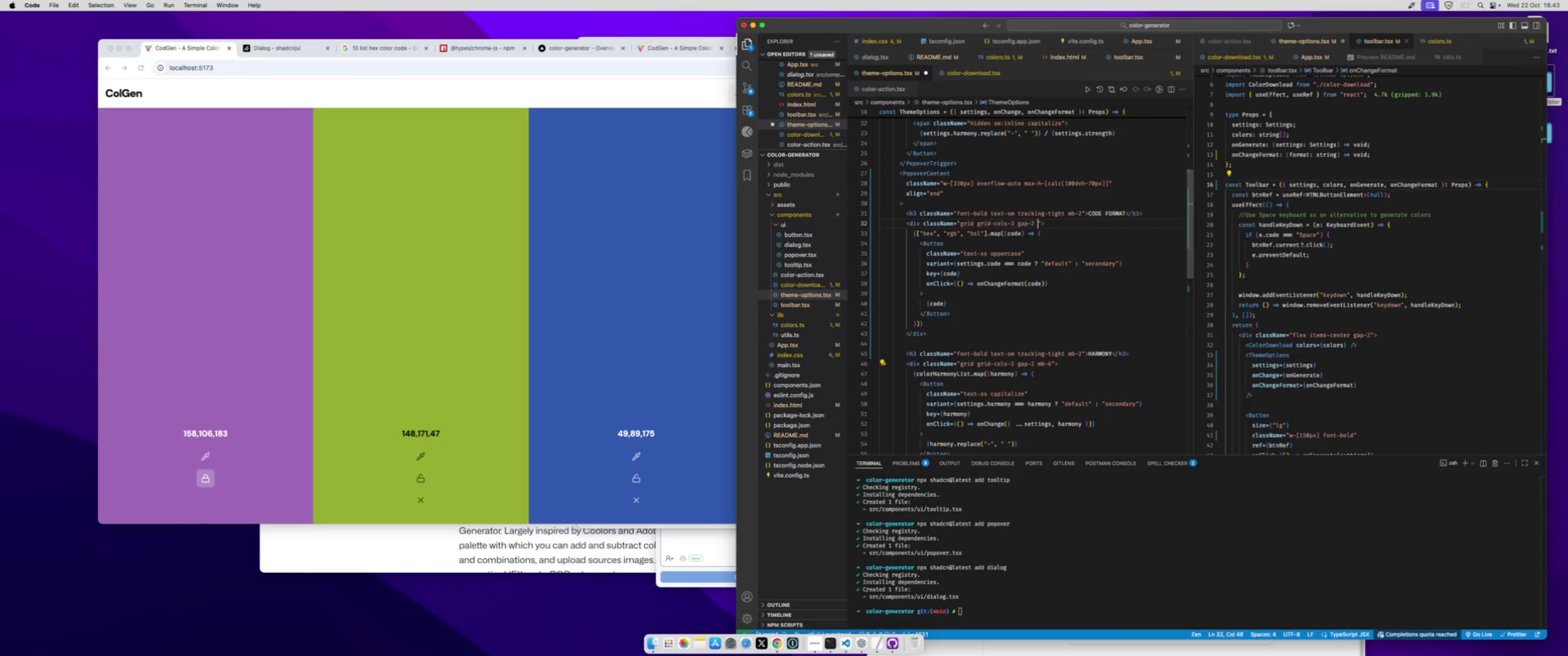 
key(Space)
 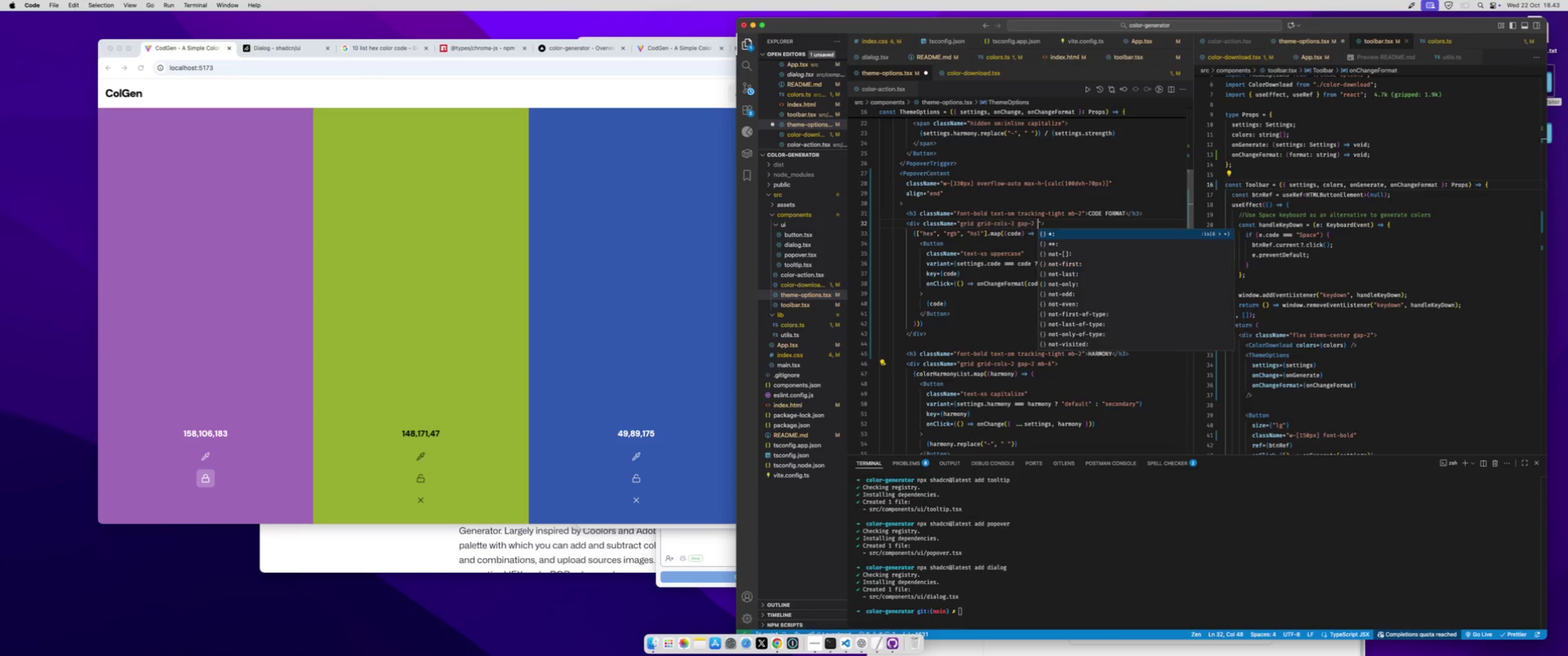 
key(Meta+V)
 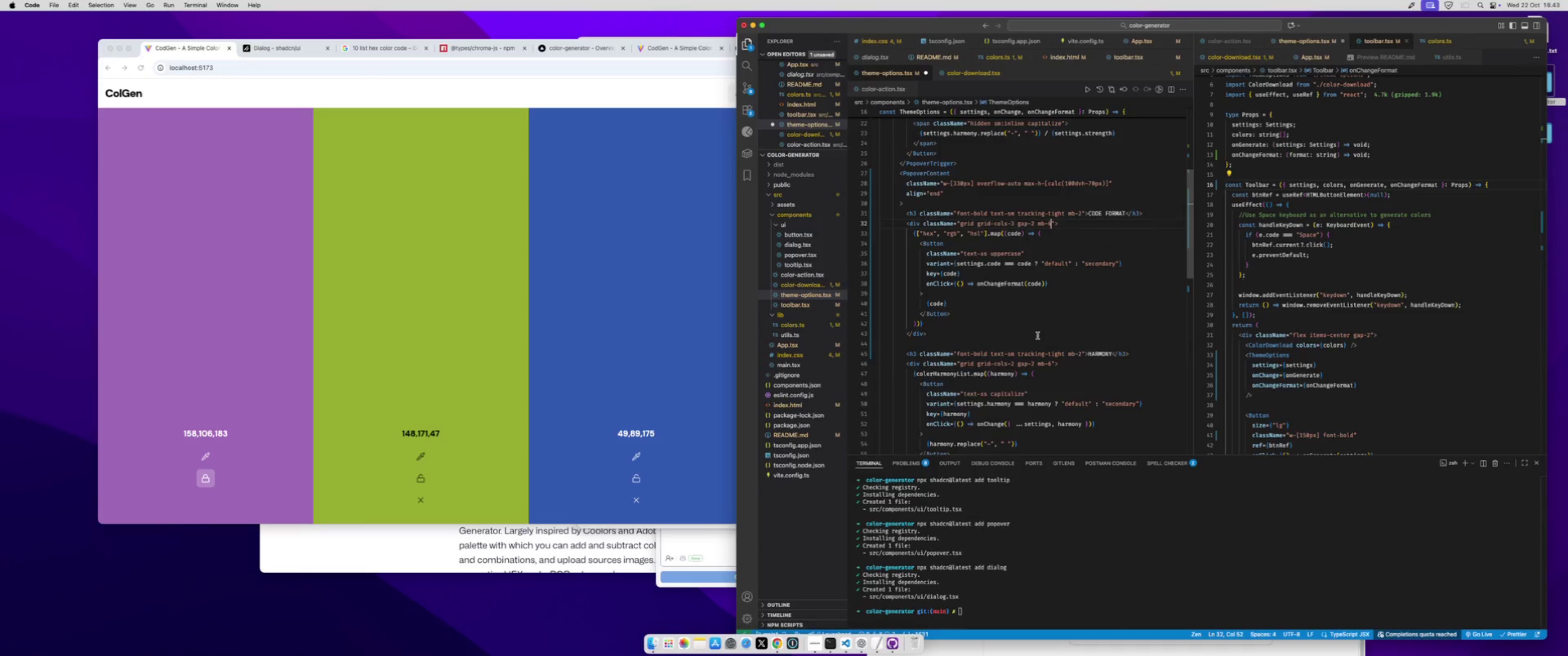 
scroll: coordinate [1037, 336], scroll_direction: down, amount: 4.0
 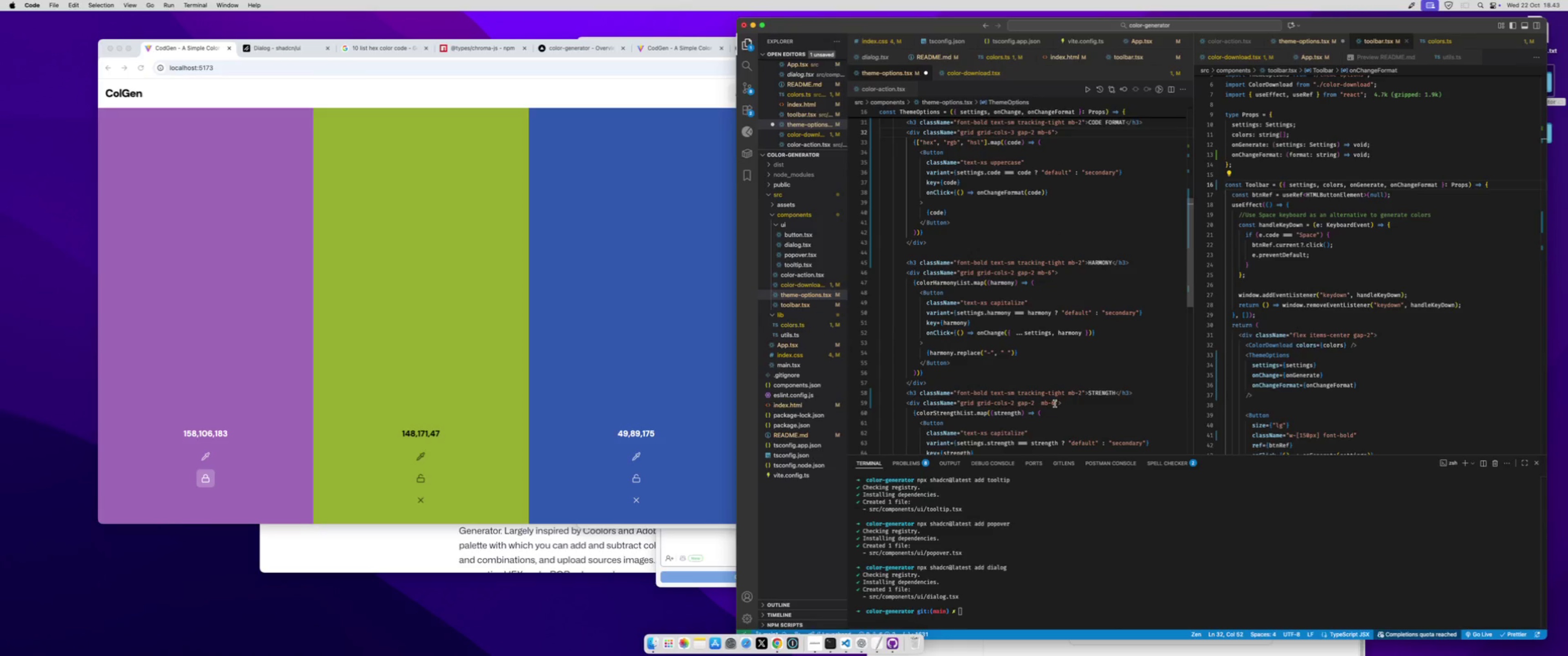 
left_click([1055, 404])
 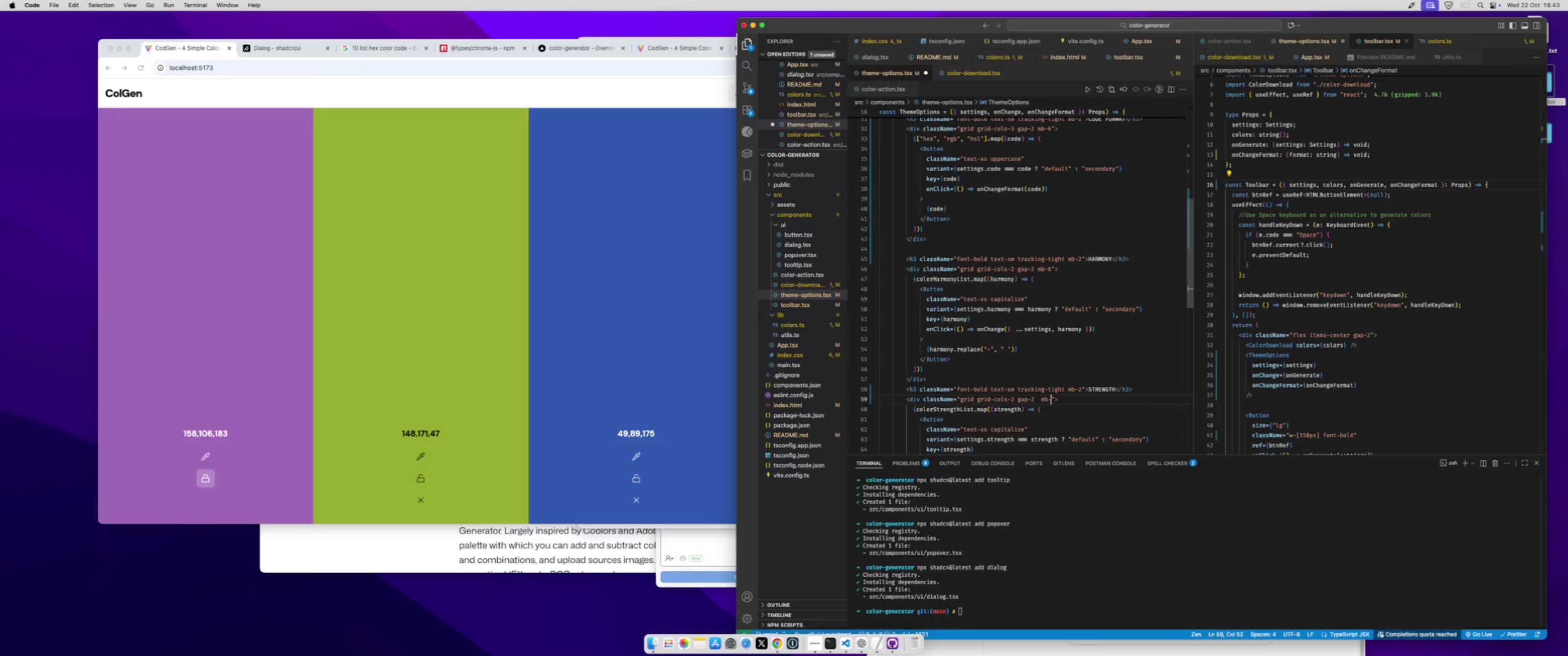 
key(Backspace)
 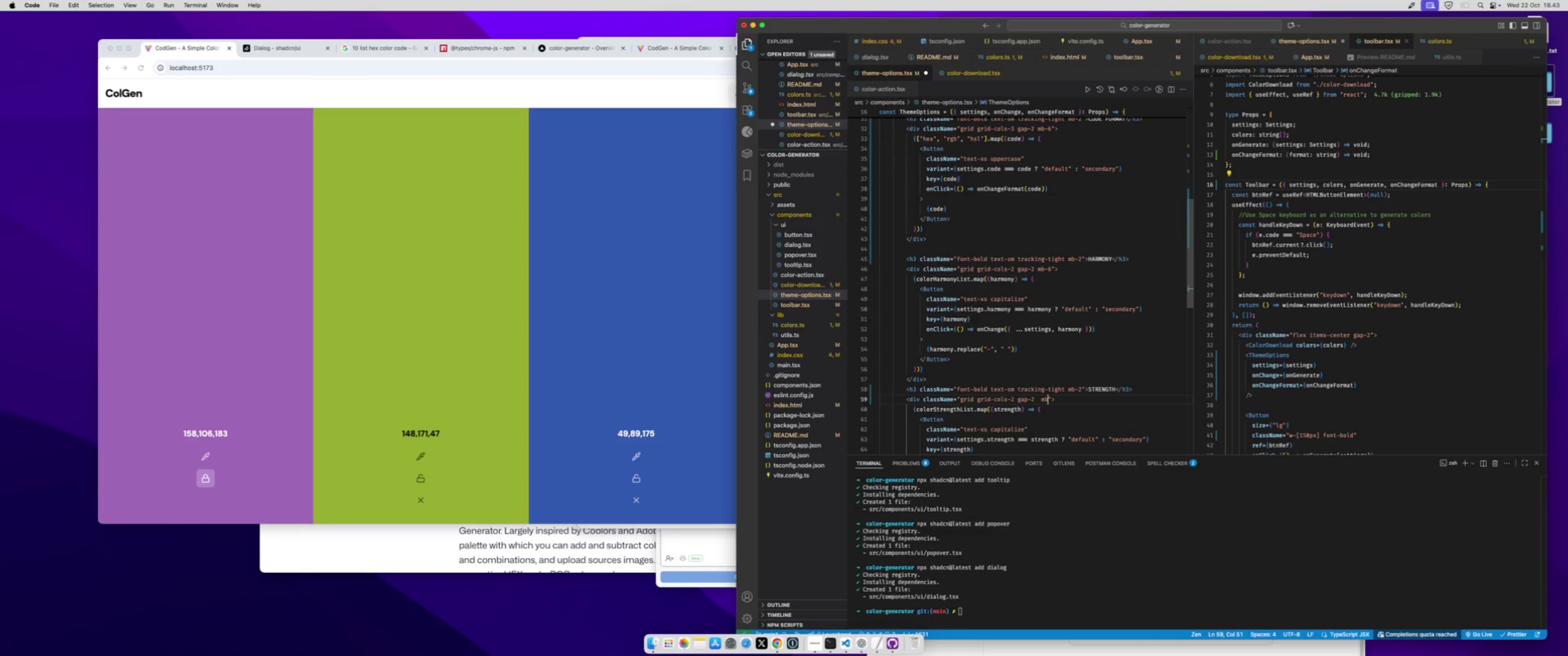 
key(Backspace)
 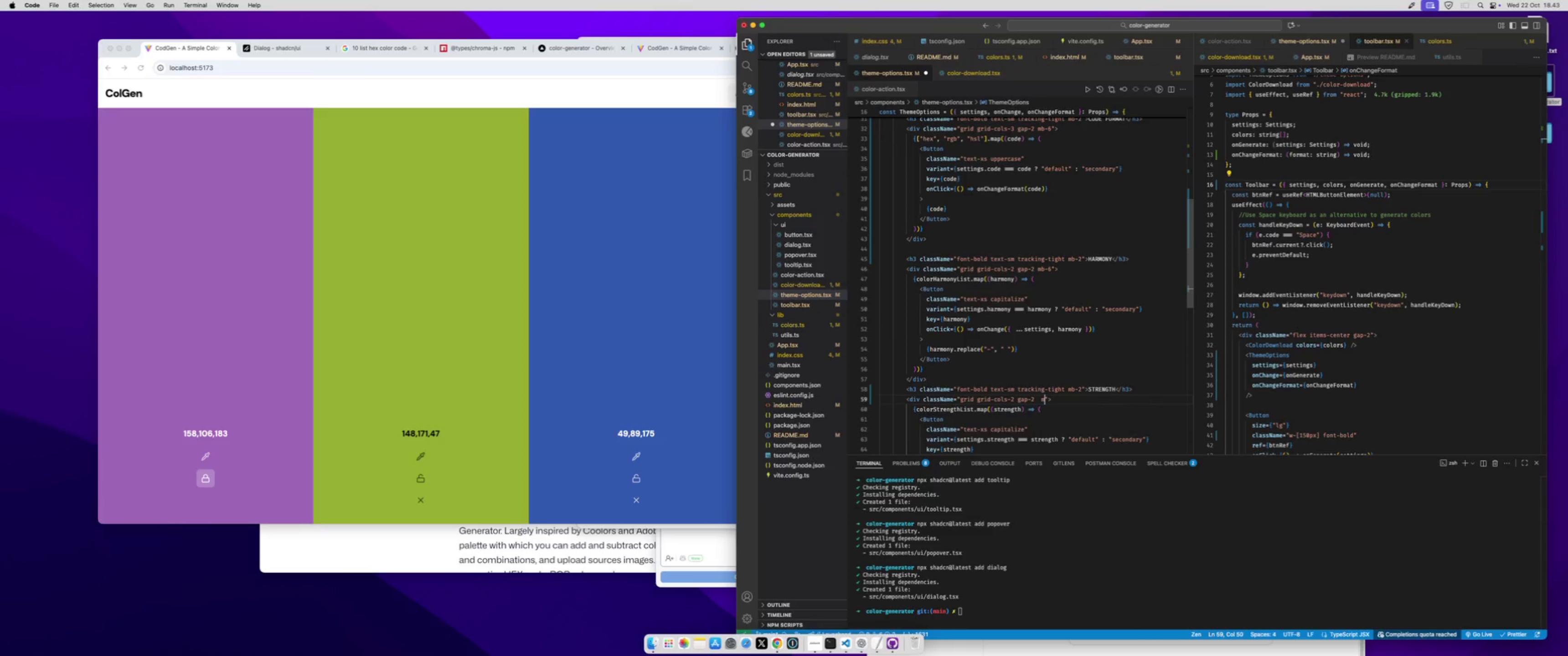 
key(Backspace)
 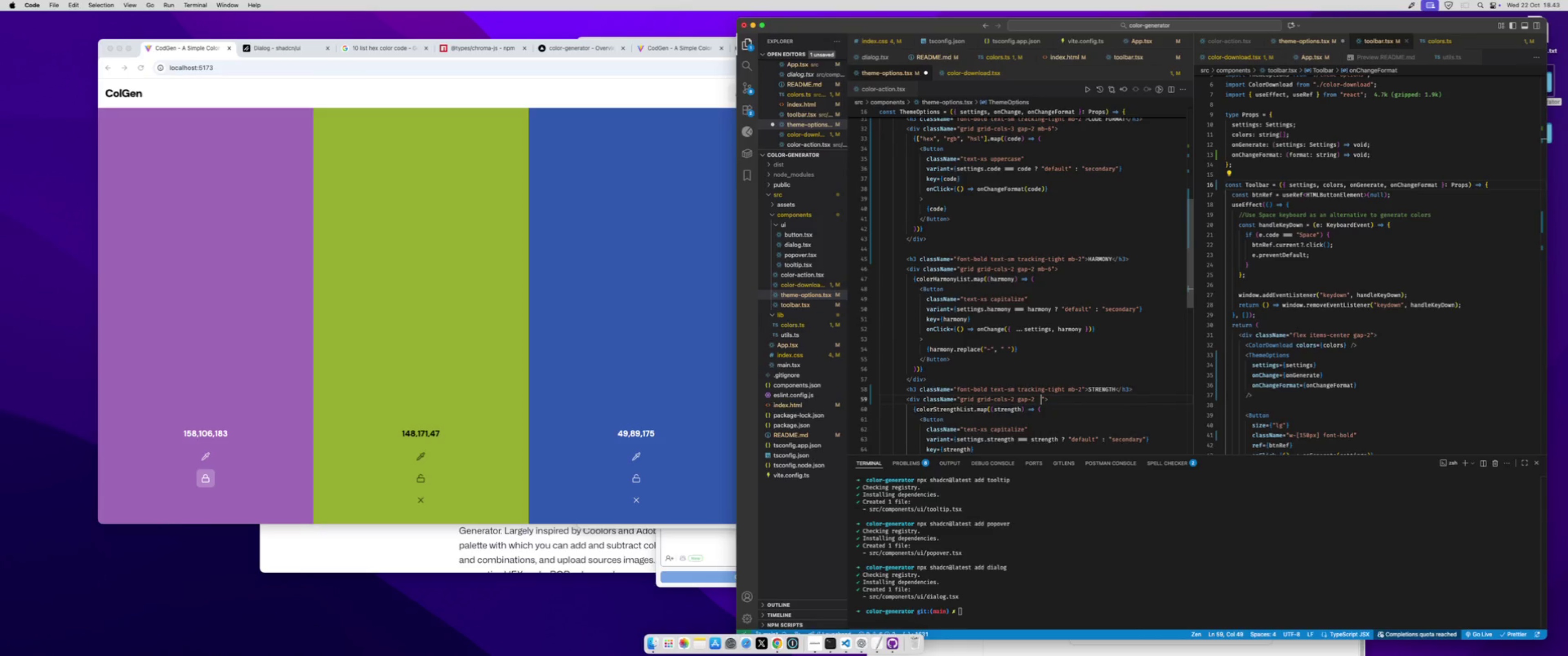 
key(Backspace)
 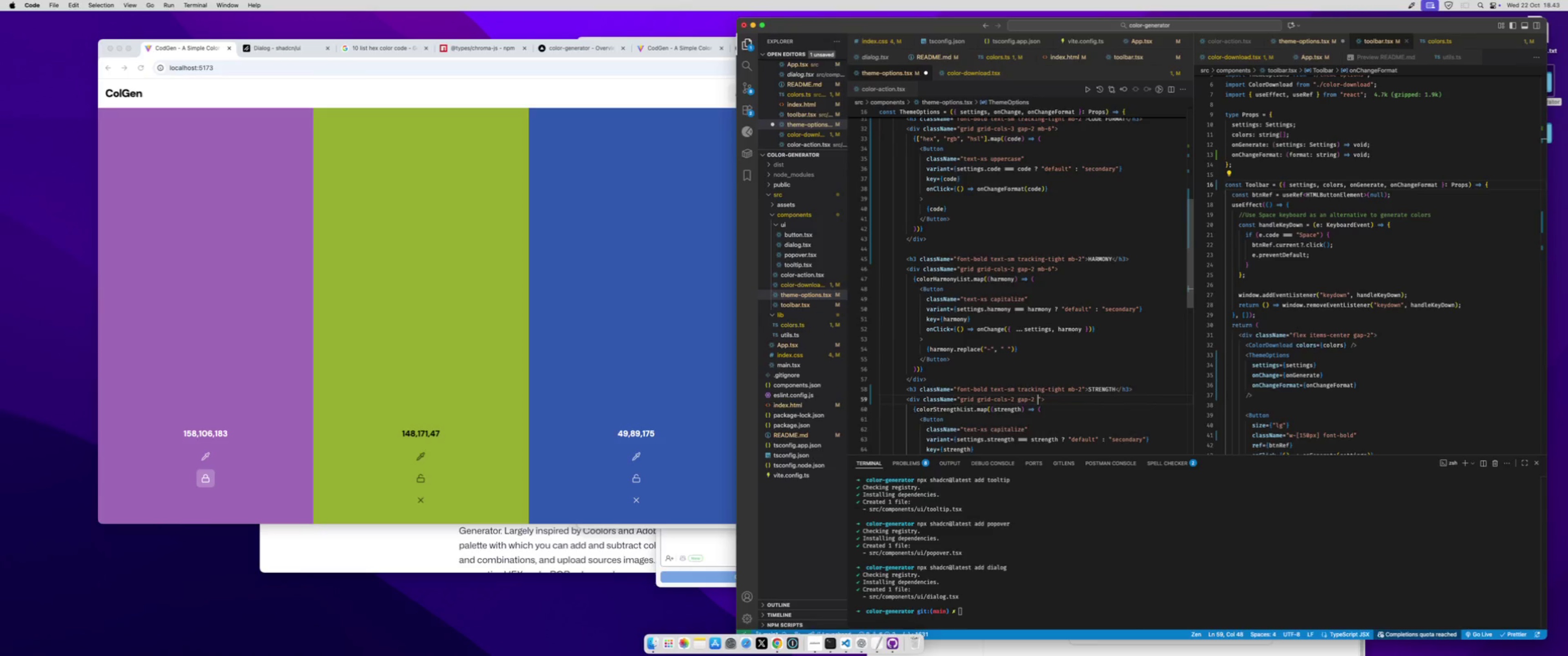 
key(Backspace)
 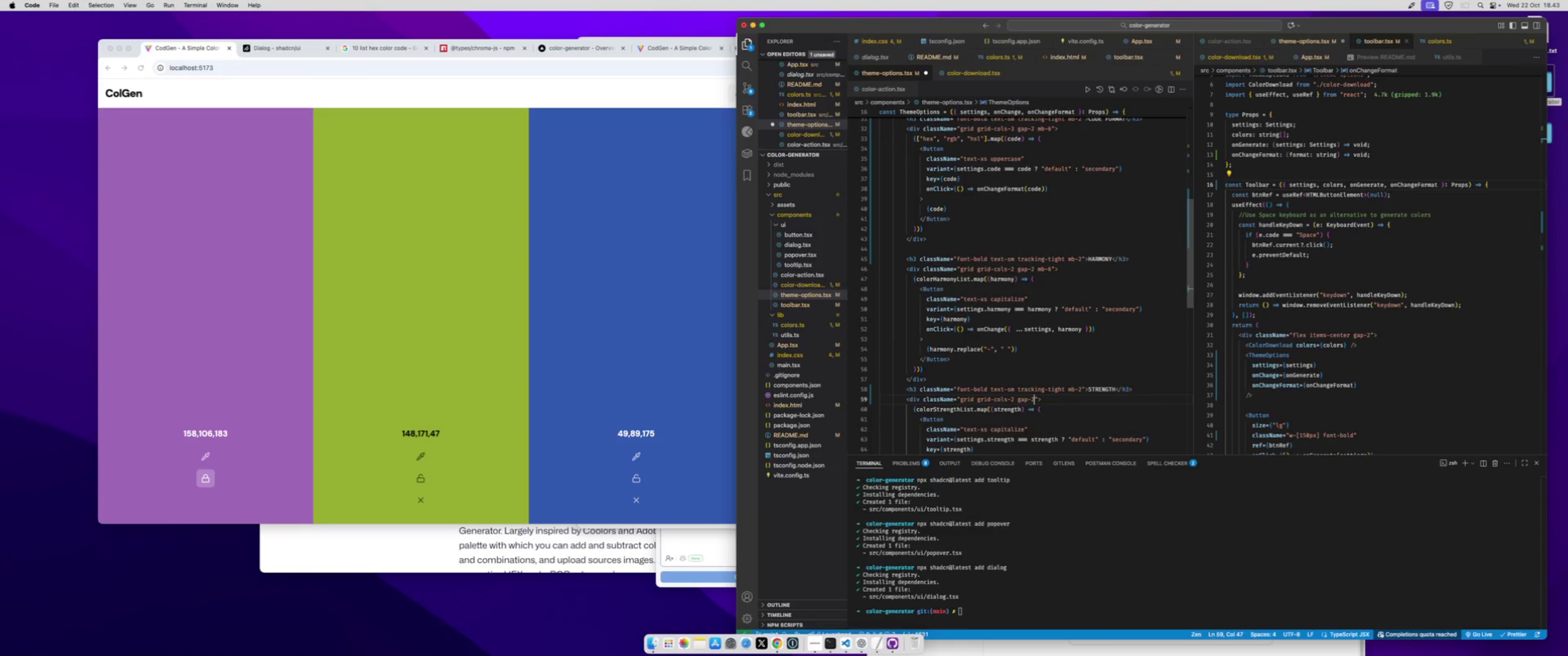 
key(Backspace)
 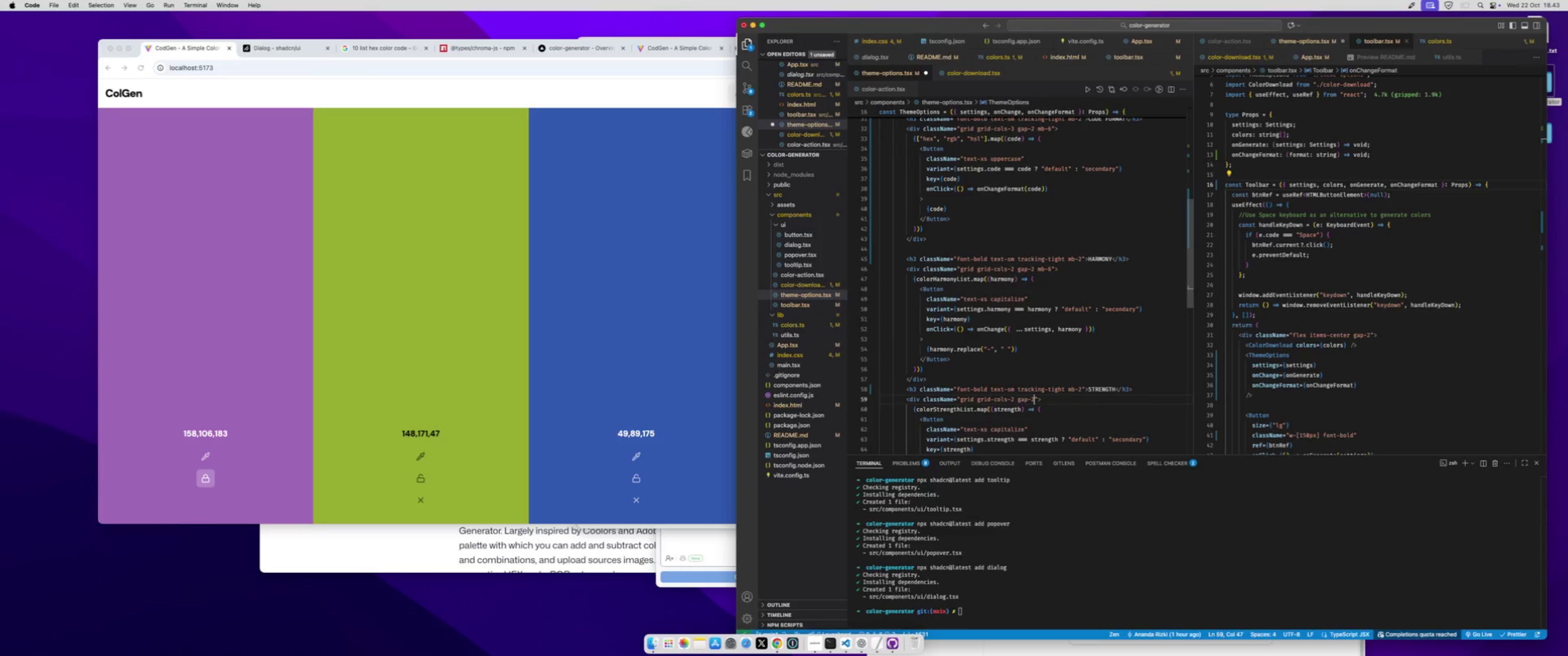 
key(Meta+CommandLeft)
 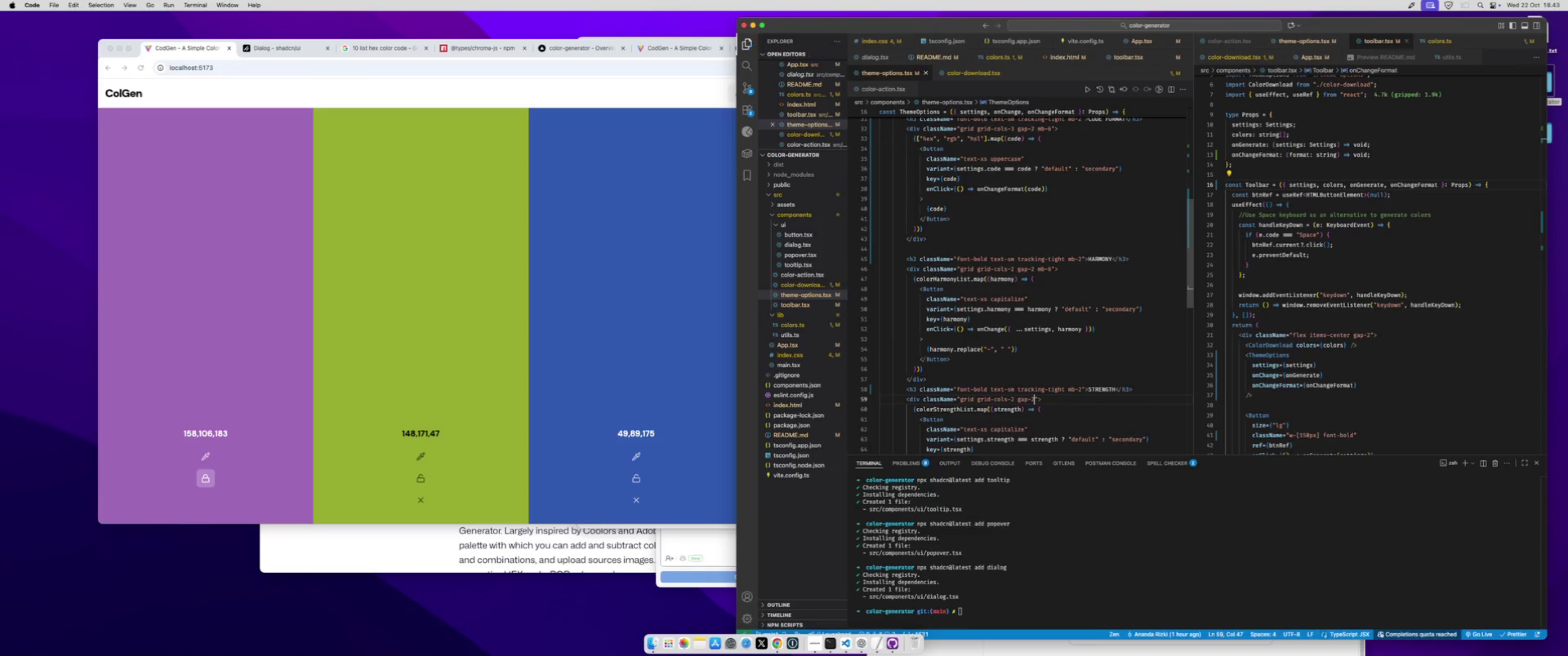 
key(Meta+S)
 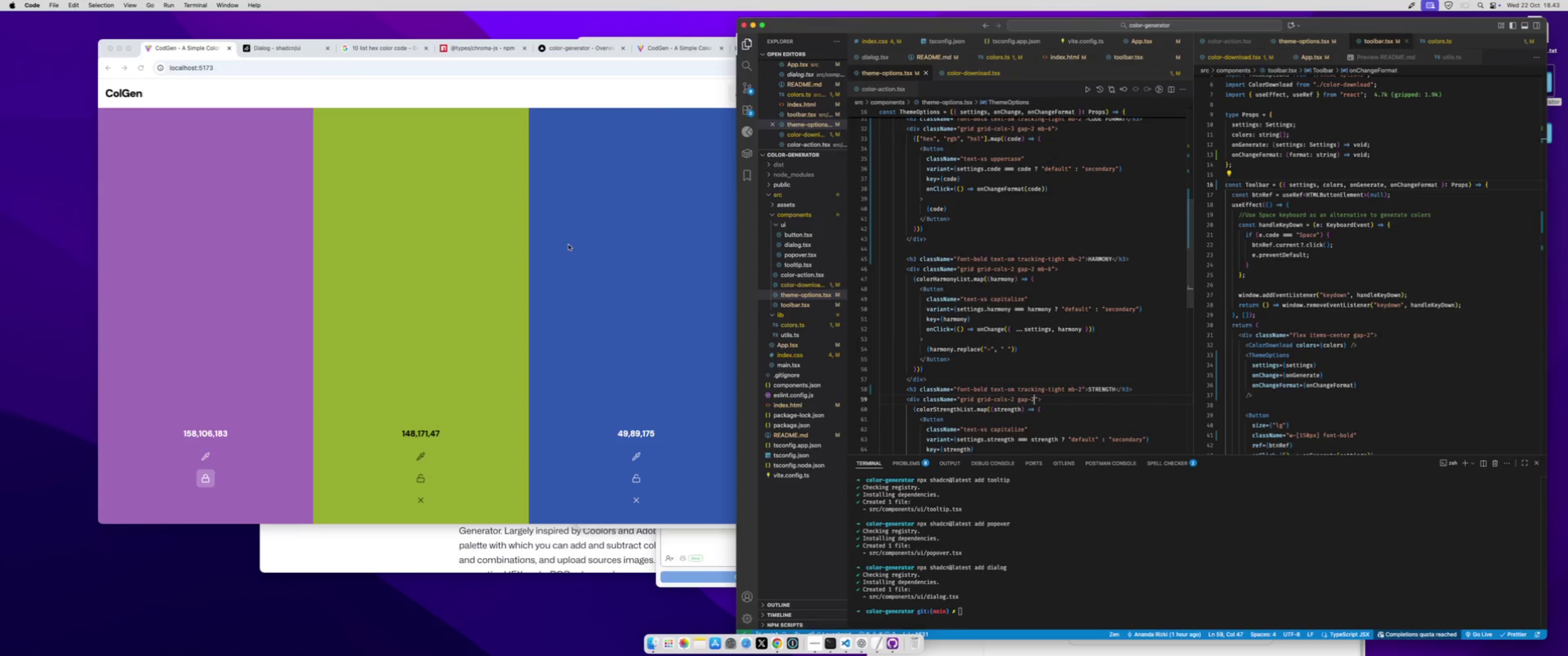 
left_click([568, 245])
 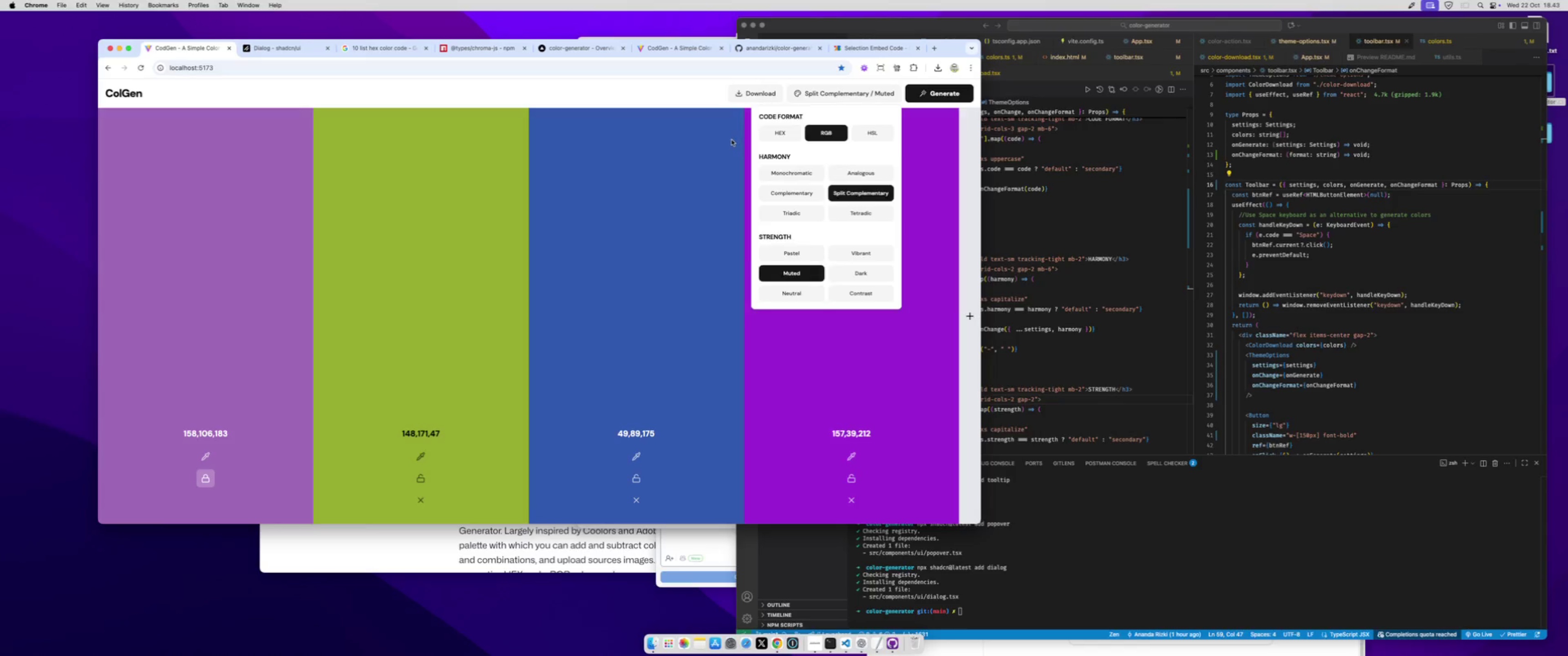 
left_click([732, 140])
 